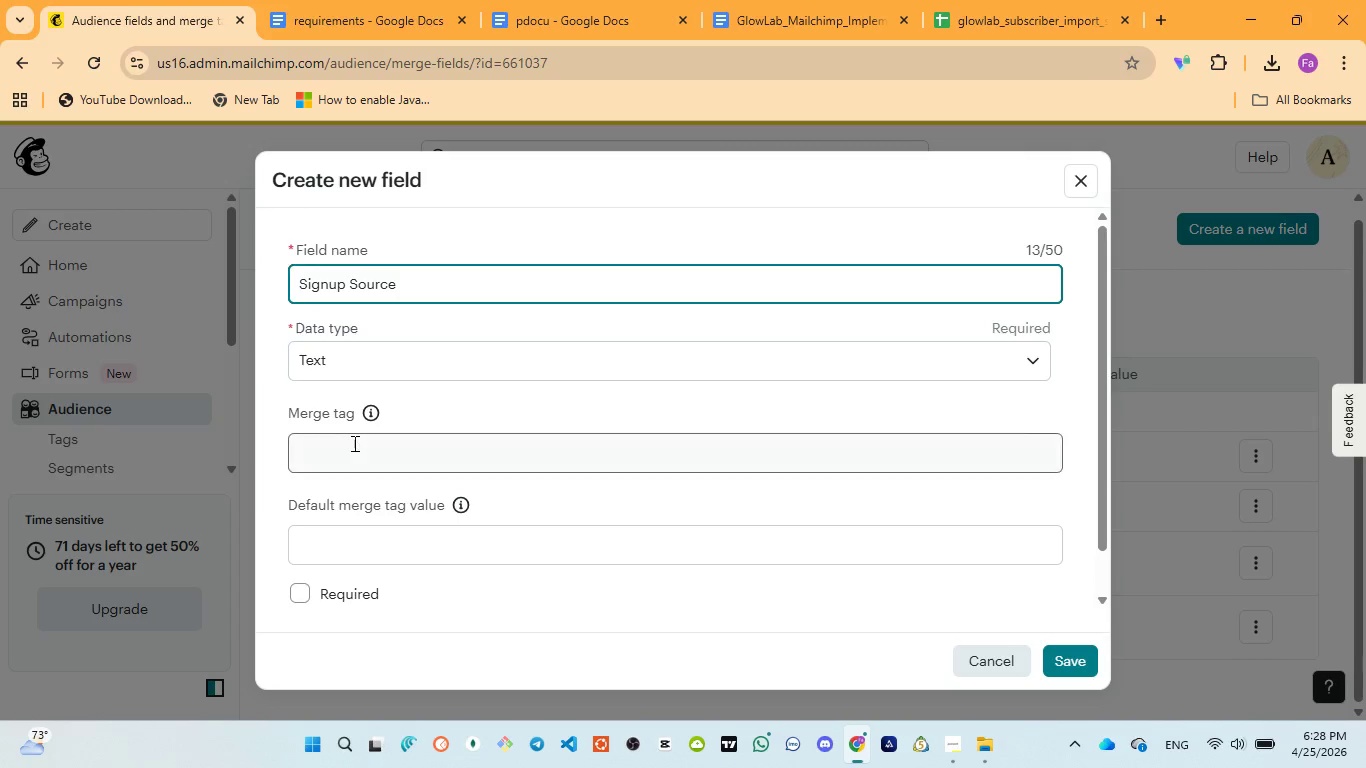 
left_click([349, 443])
 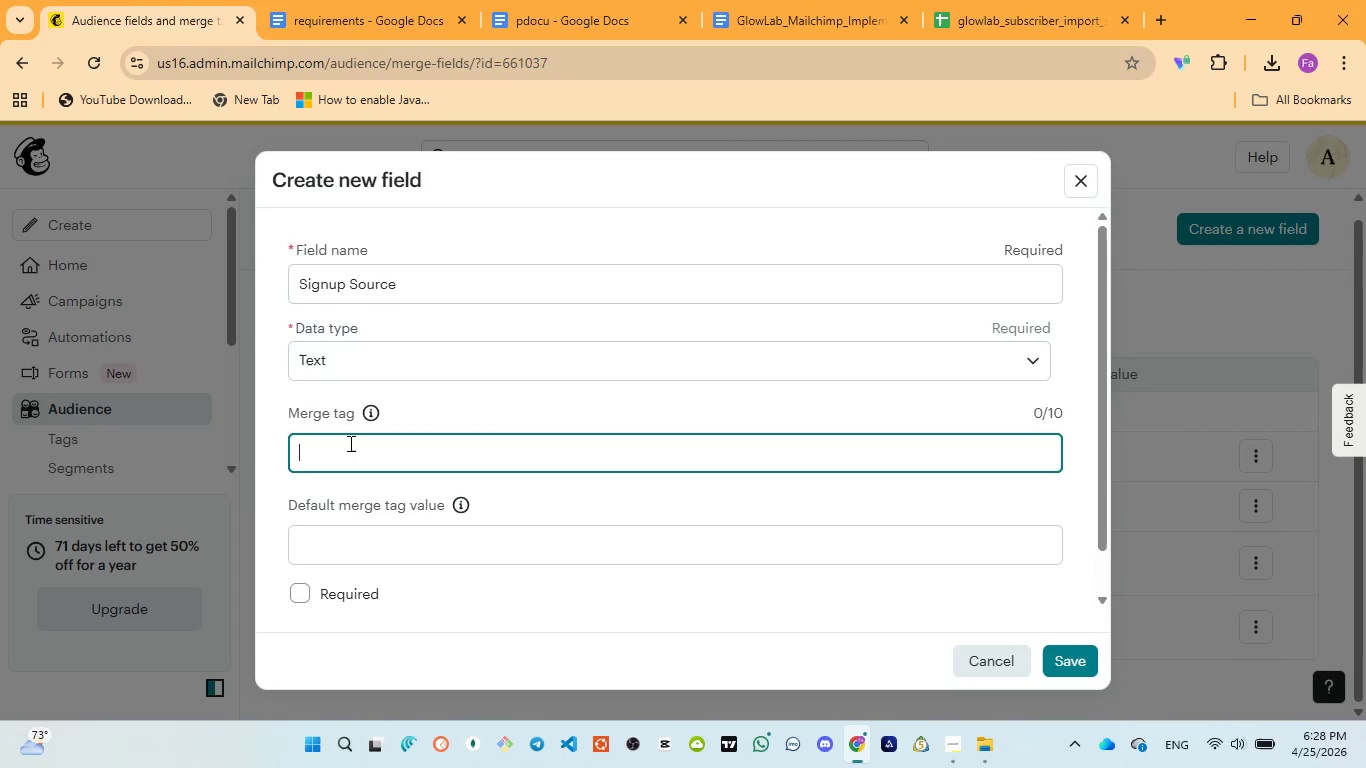 
key(Control+V)
 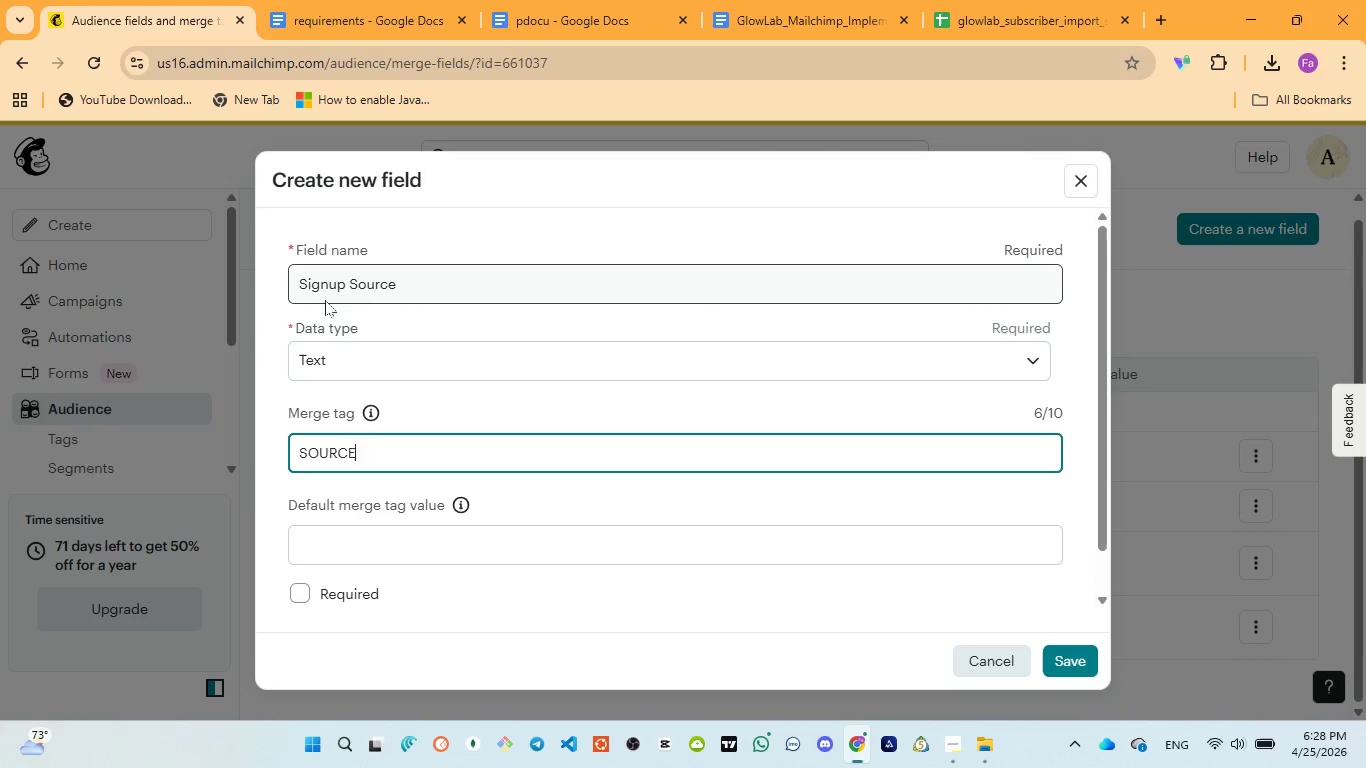 
mouse_move([326, 364])
 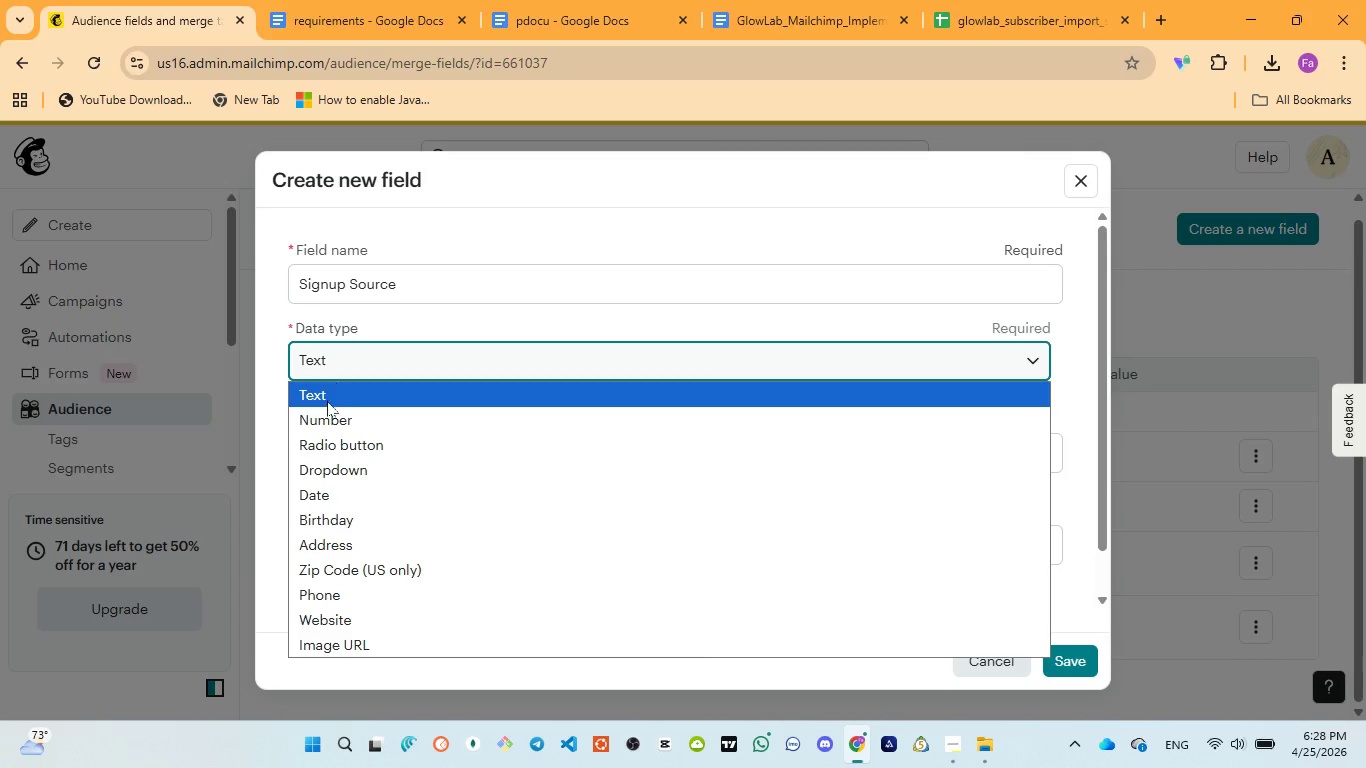 
left_click([327, 401])
 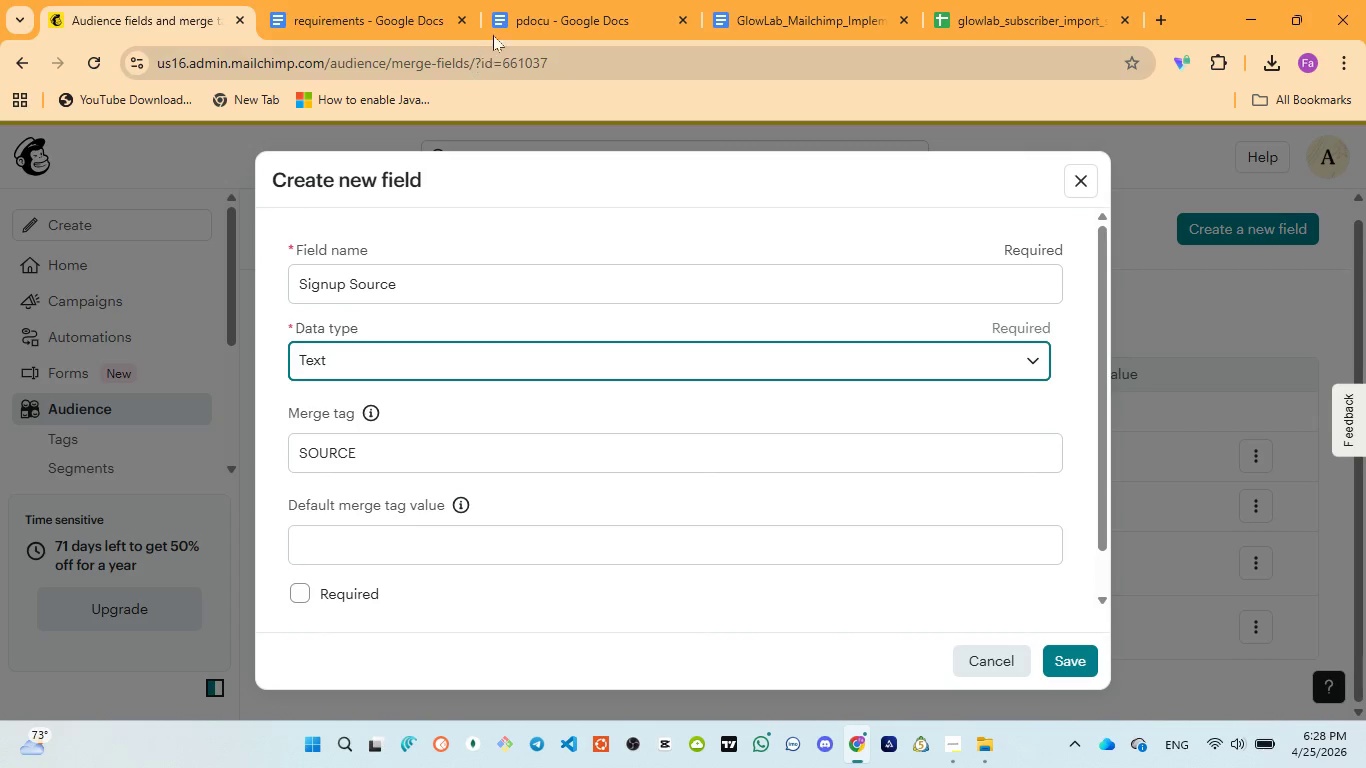 
left_click([528, 12])
 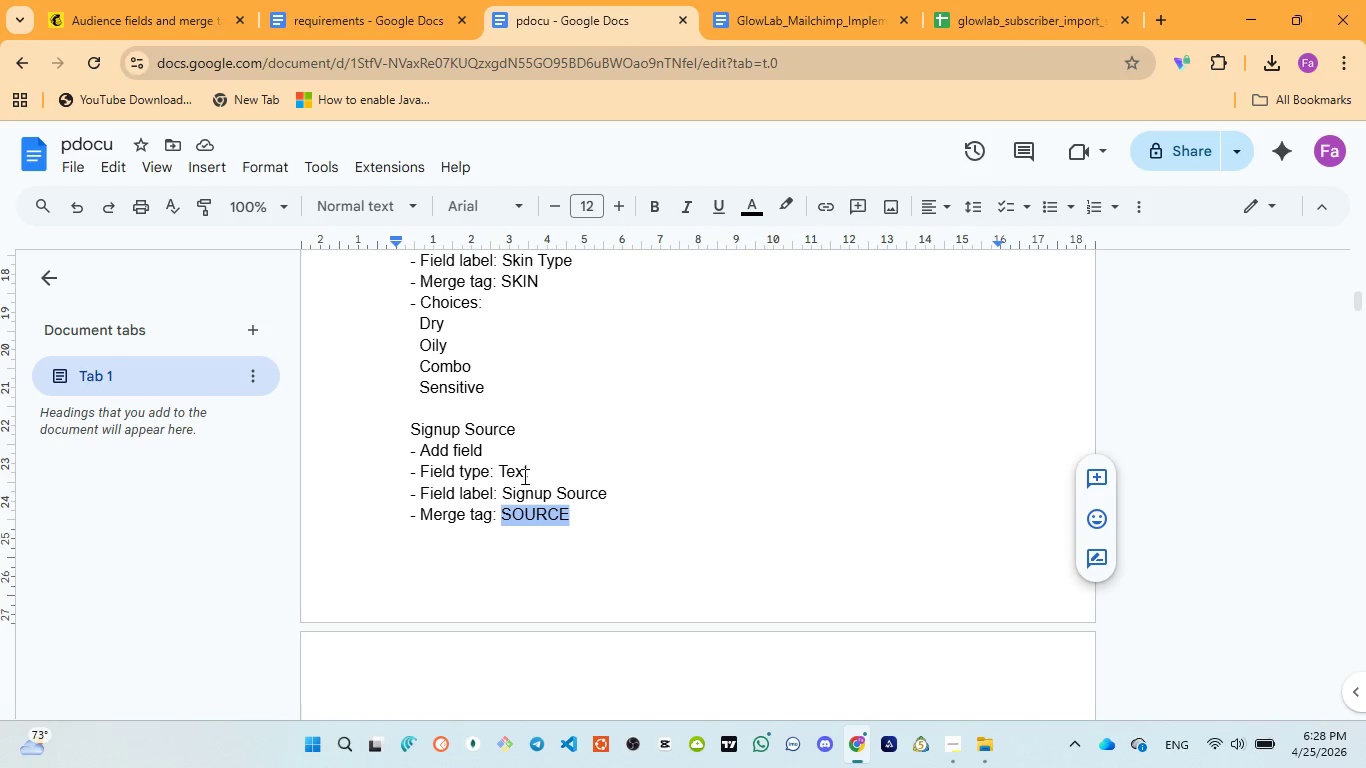 
scroll: coordinate [523, 480], scroll_direction: down, amount: 2.0
 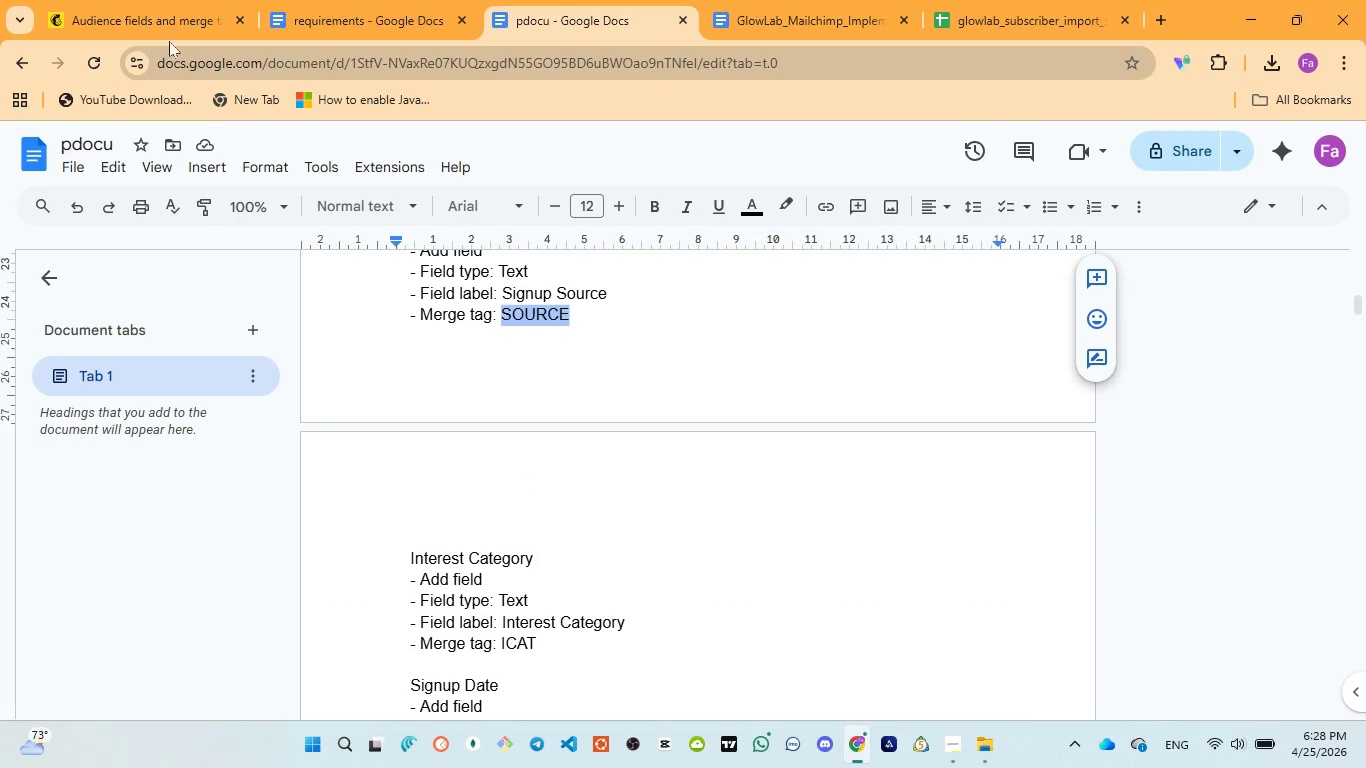 
left_click([151, 14])
 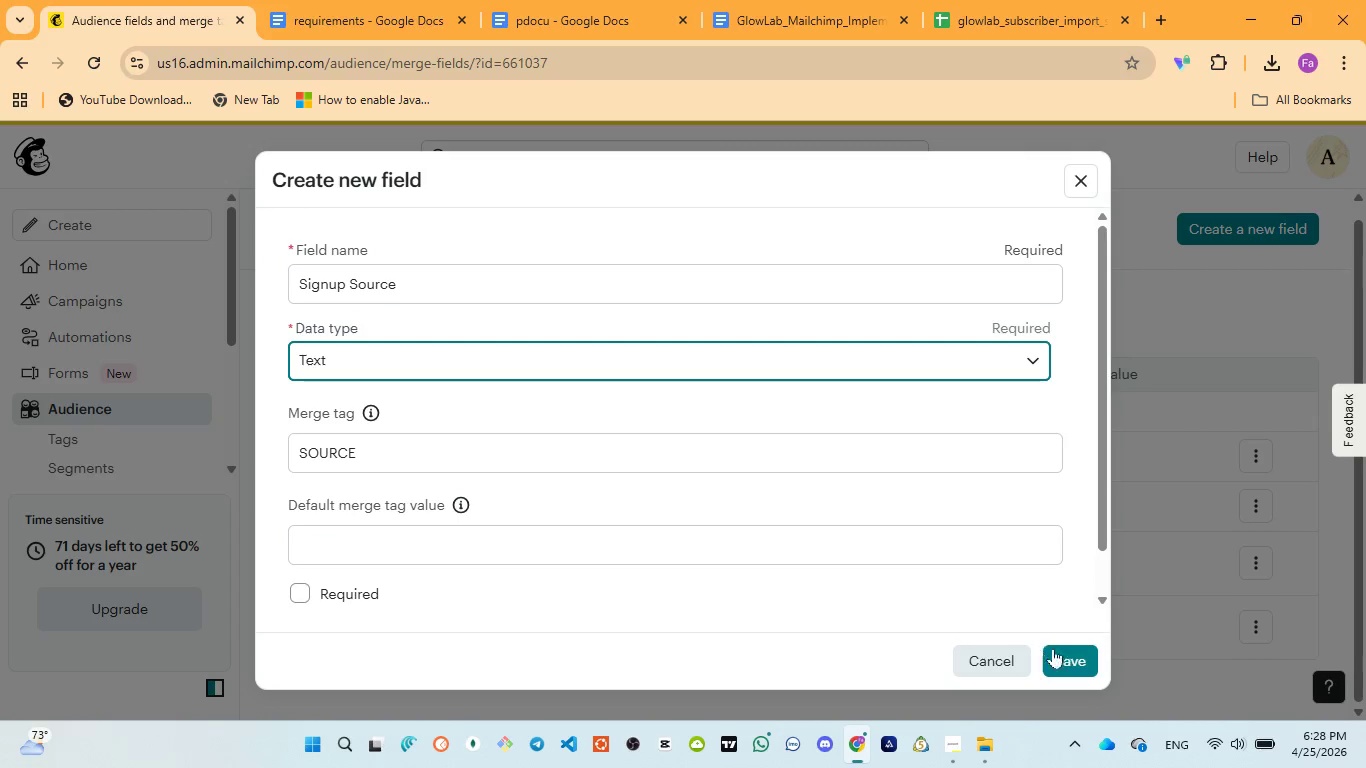 
left_click([1065, 653])
 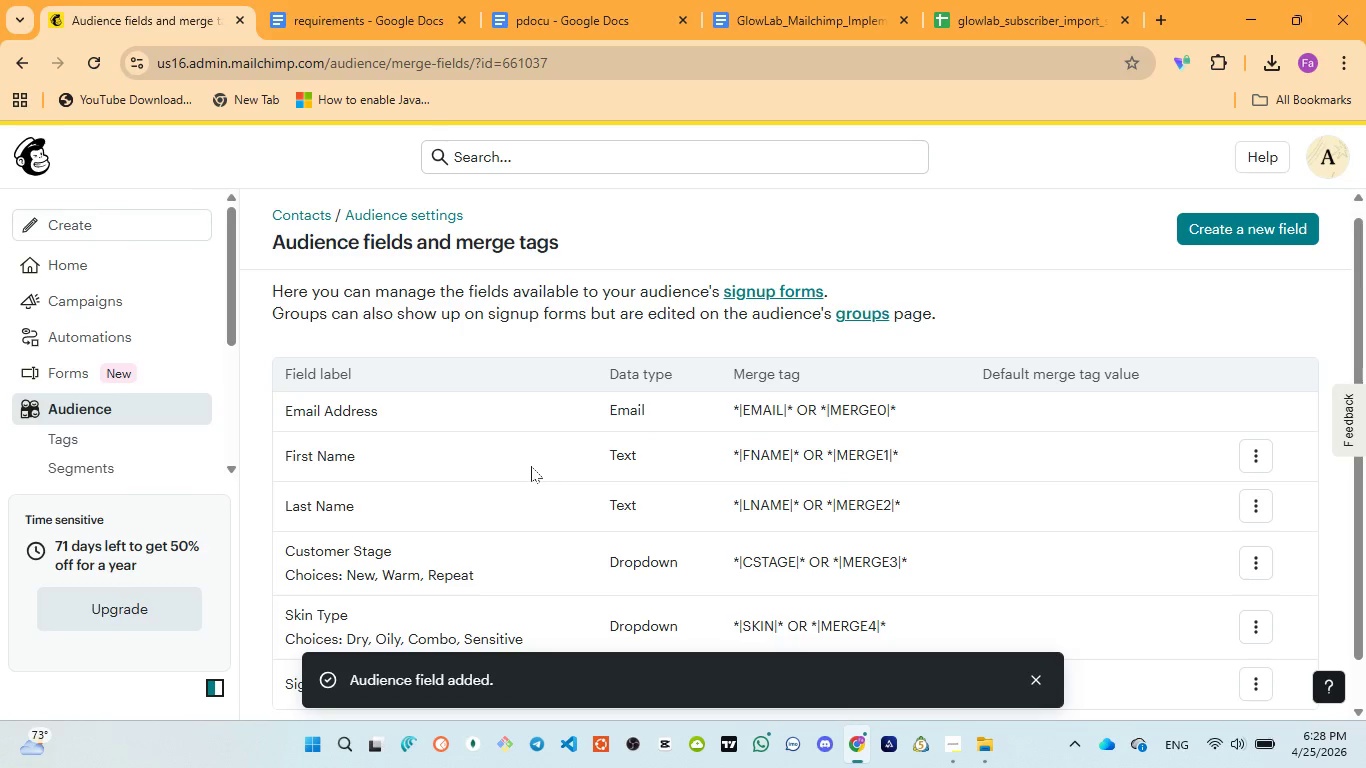 
scroll: coordinate [531, 465], scroll_direction: down, amount: 3.0
 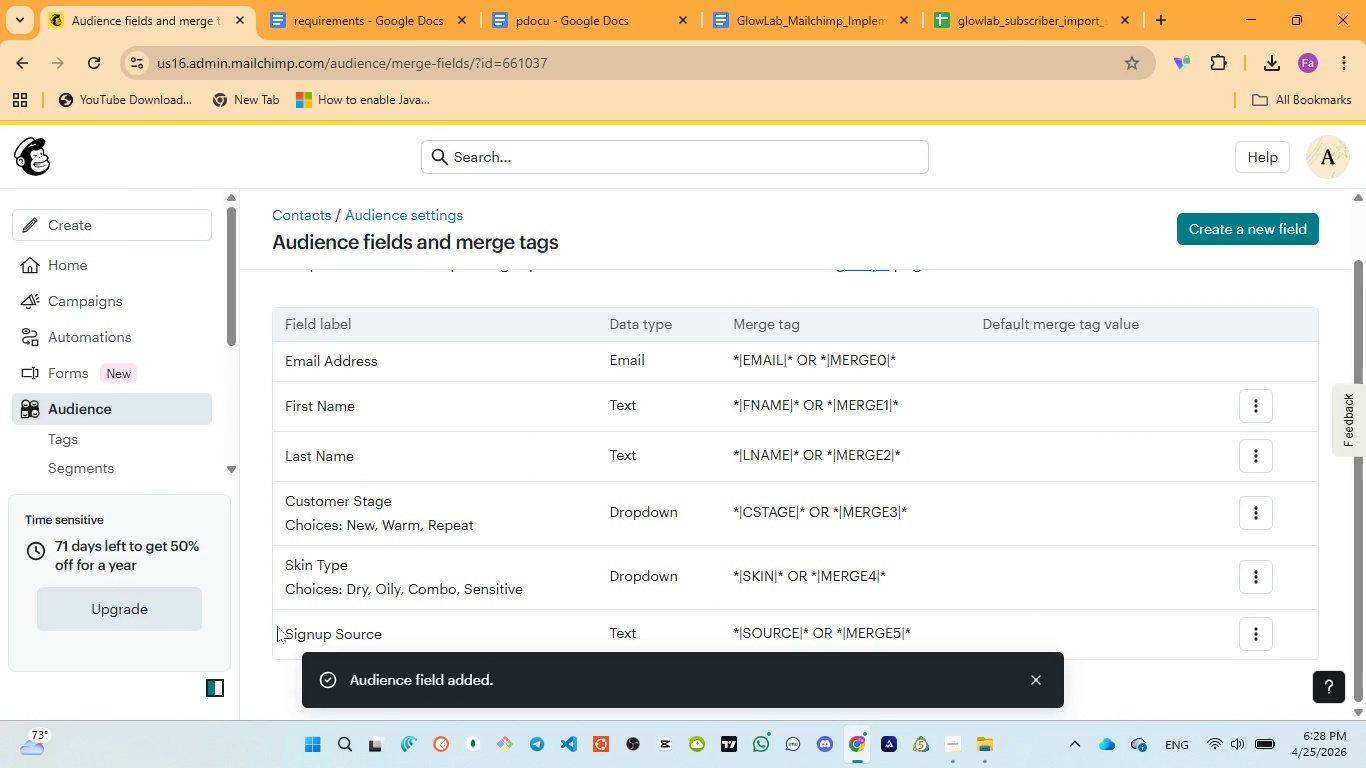 
left_click_drag(start_coordinate=[277, 626], to_coordinate=[410, 627])
 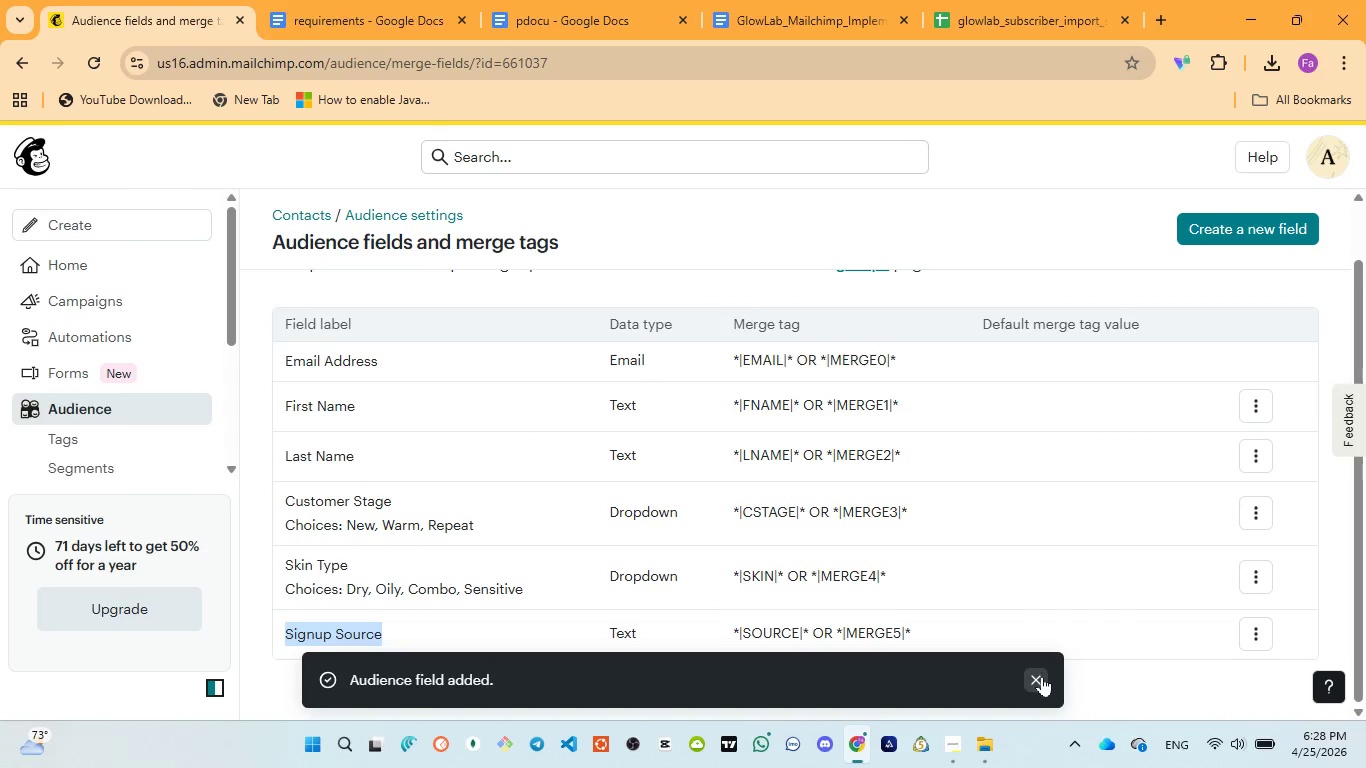 
left_click([1042, 676])
 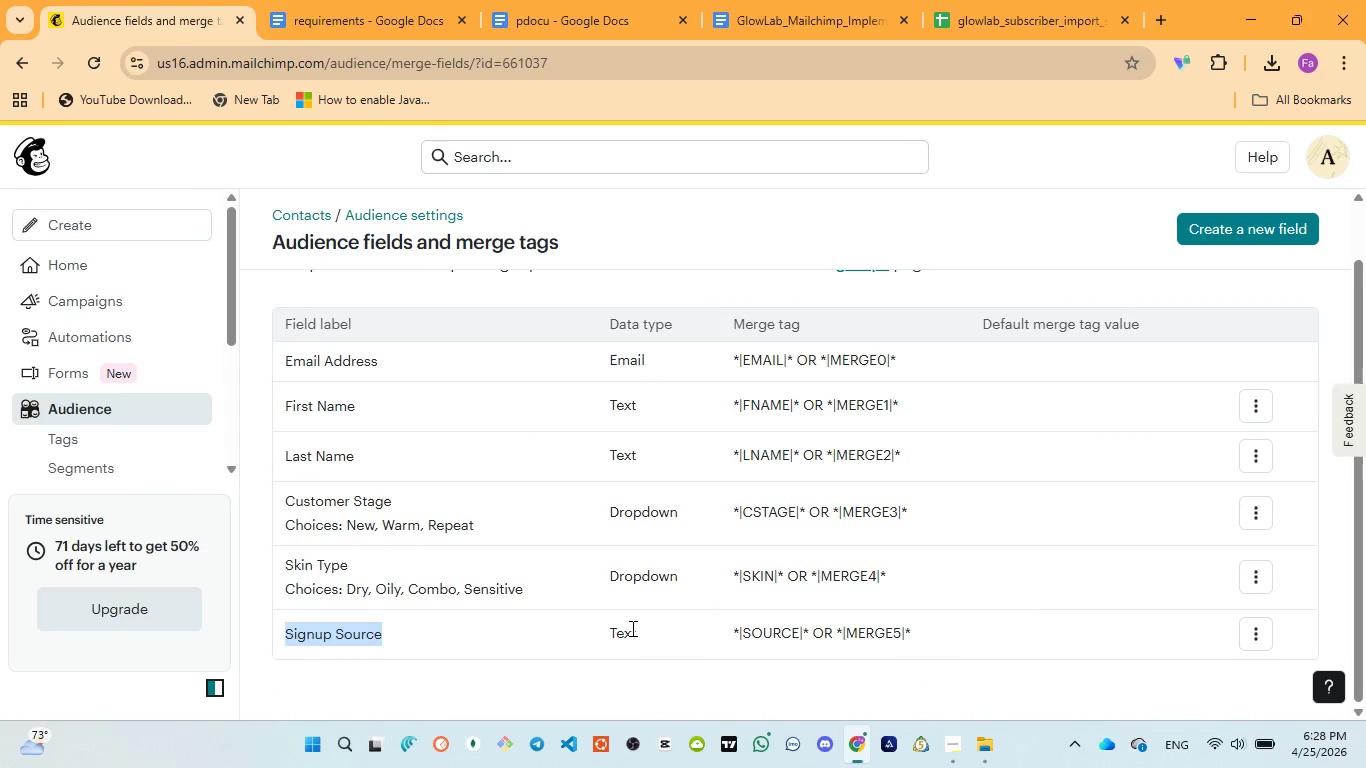 
left_click([631, 628])
 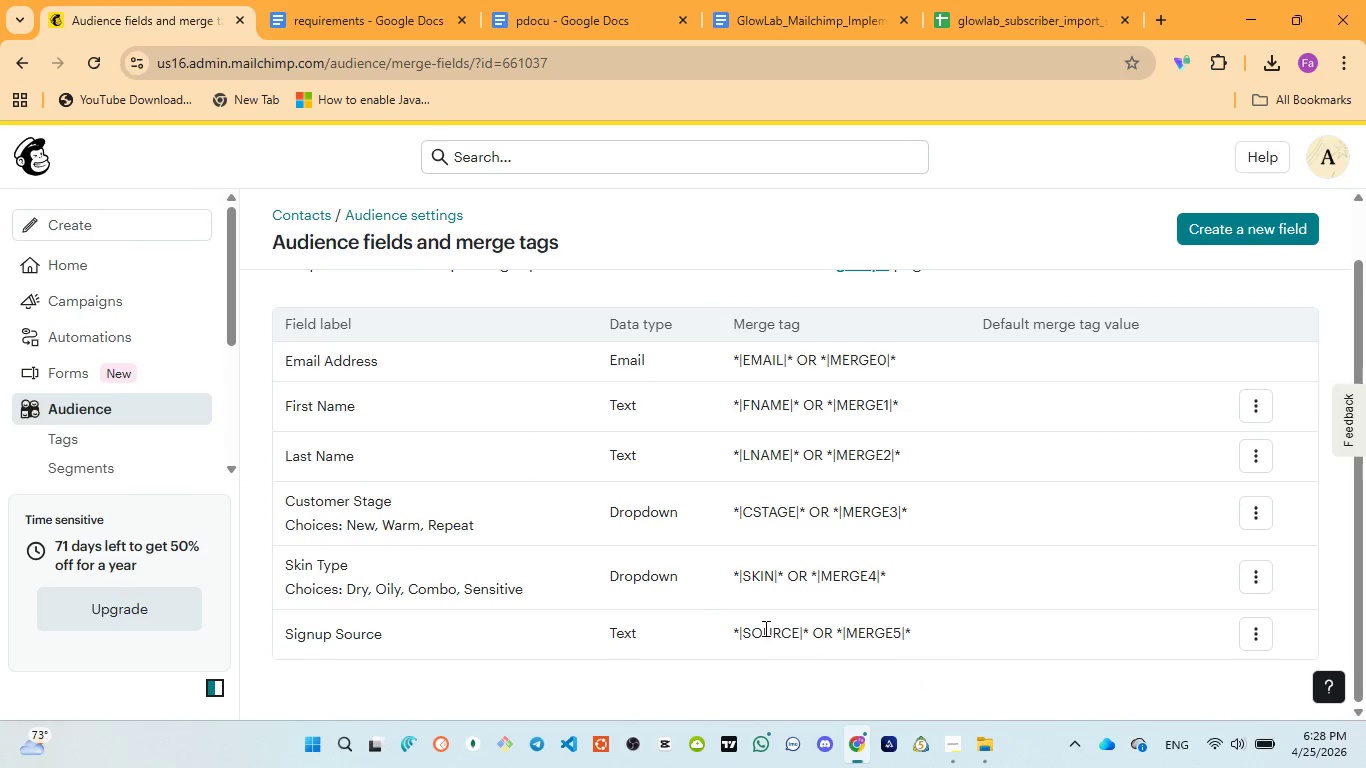 
double_click([764, 628])
 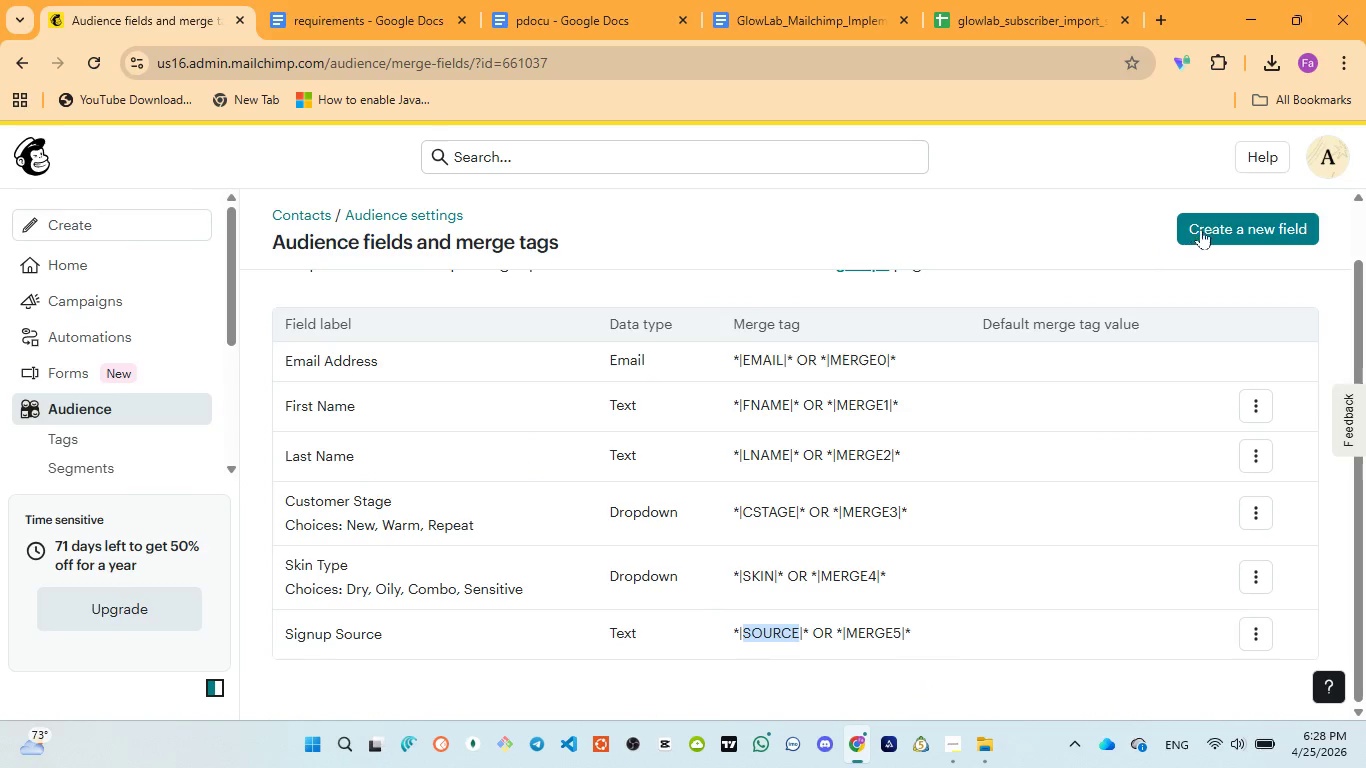 
left_click([1223, 225])
 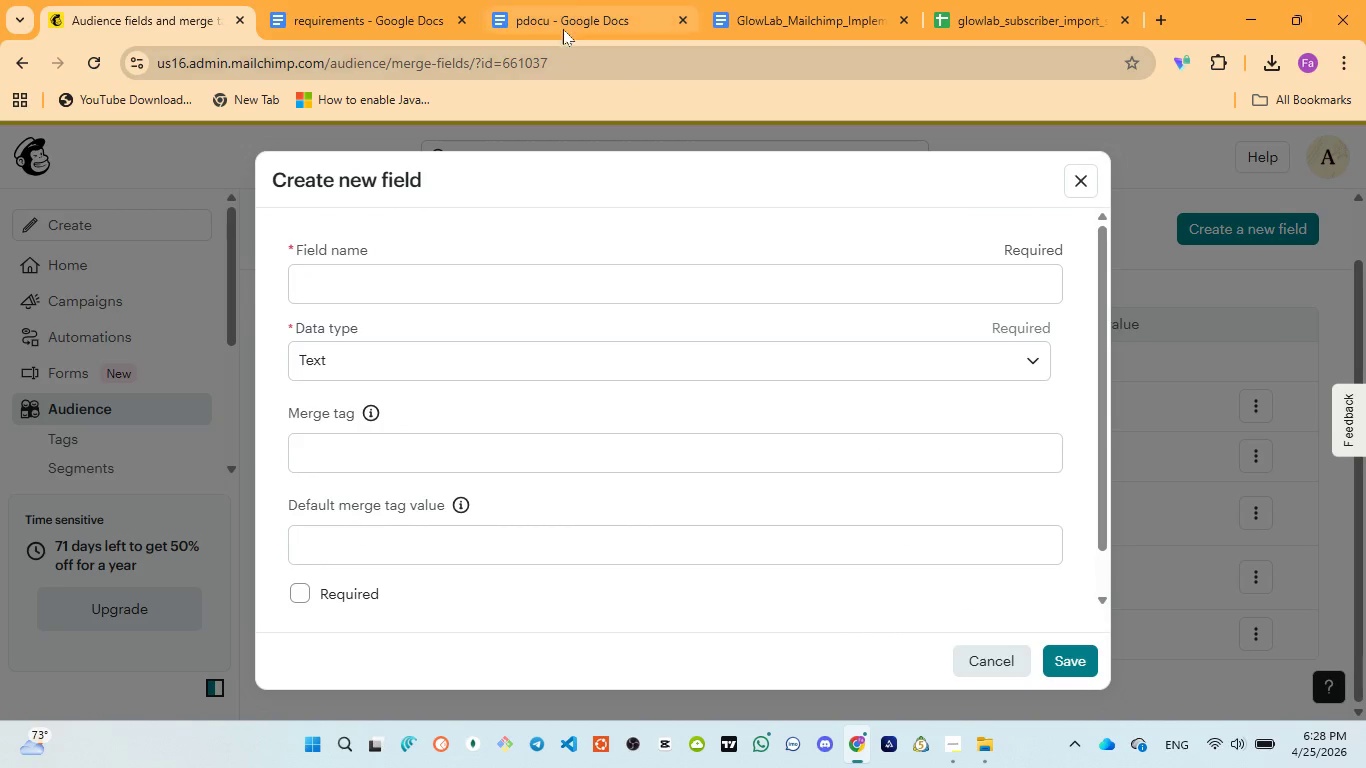 
left_click([562, 24])
 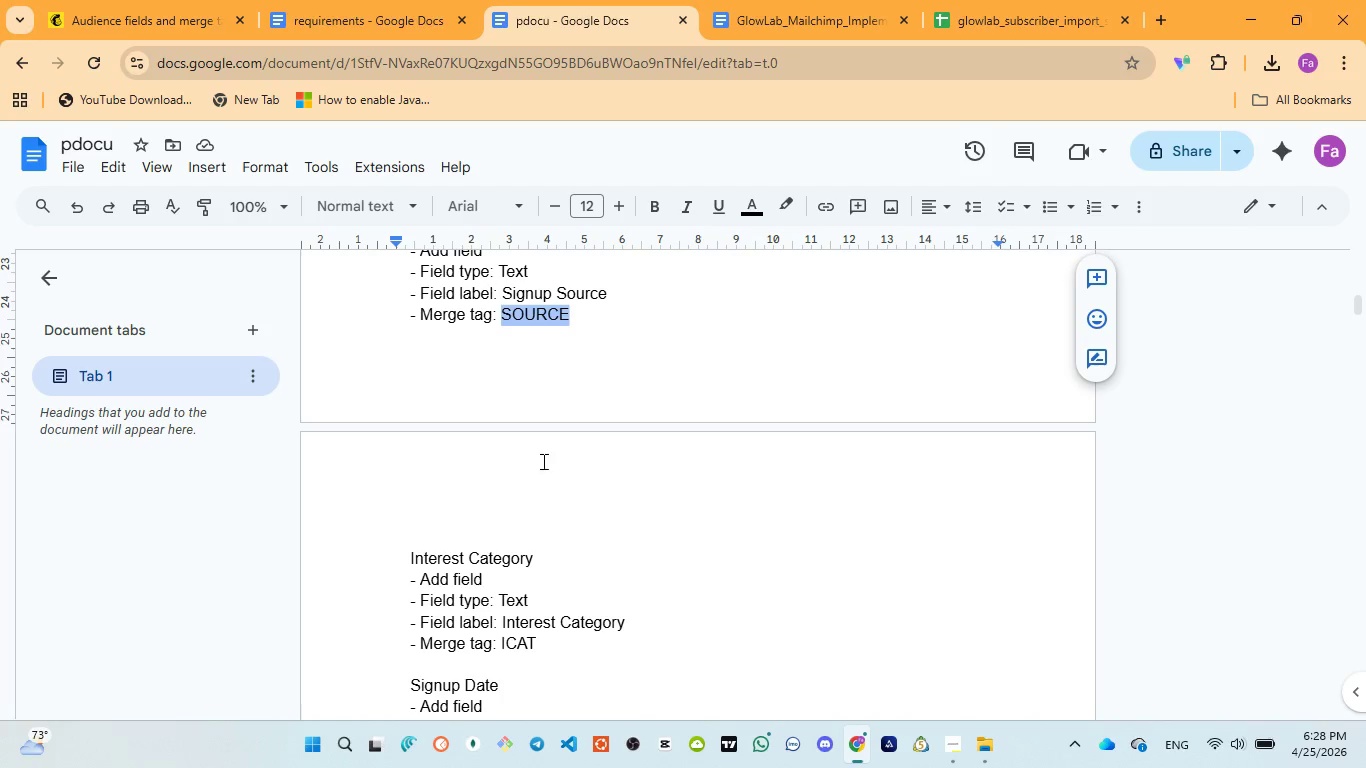 
scroll: coordinate [539, 497], scroll_direction: down, amount: 2.0
 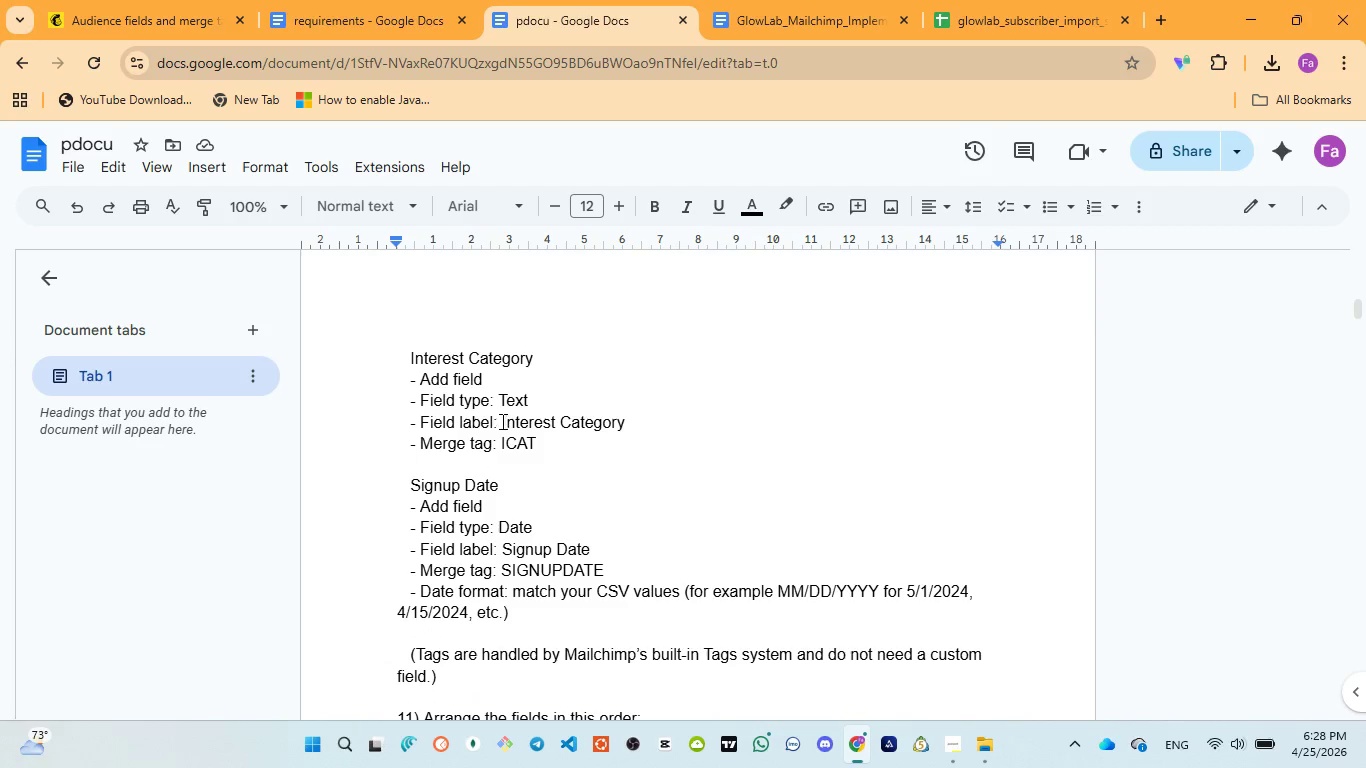 
left_click_drag(start_coordinate=[503, 420], to_coordinate=[637, 418])
 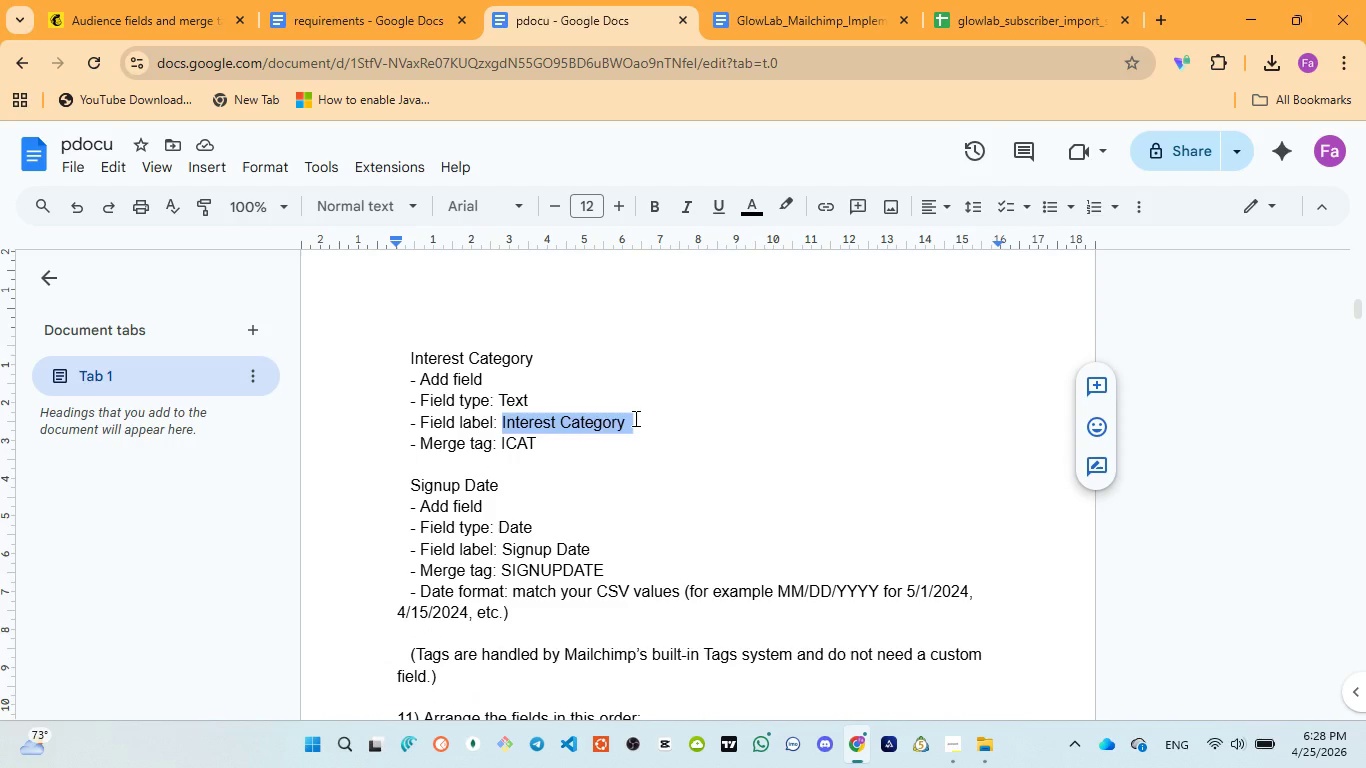 
key(Control+C)
 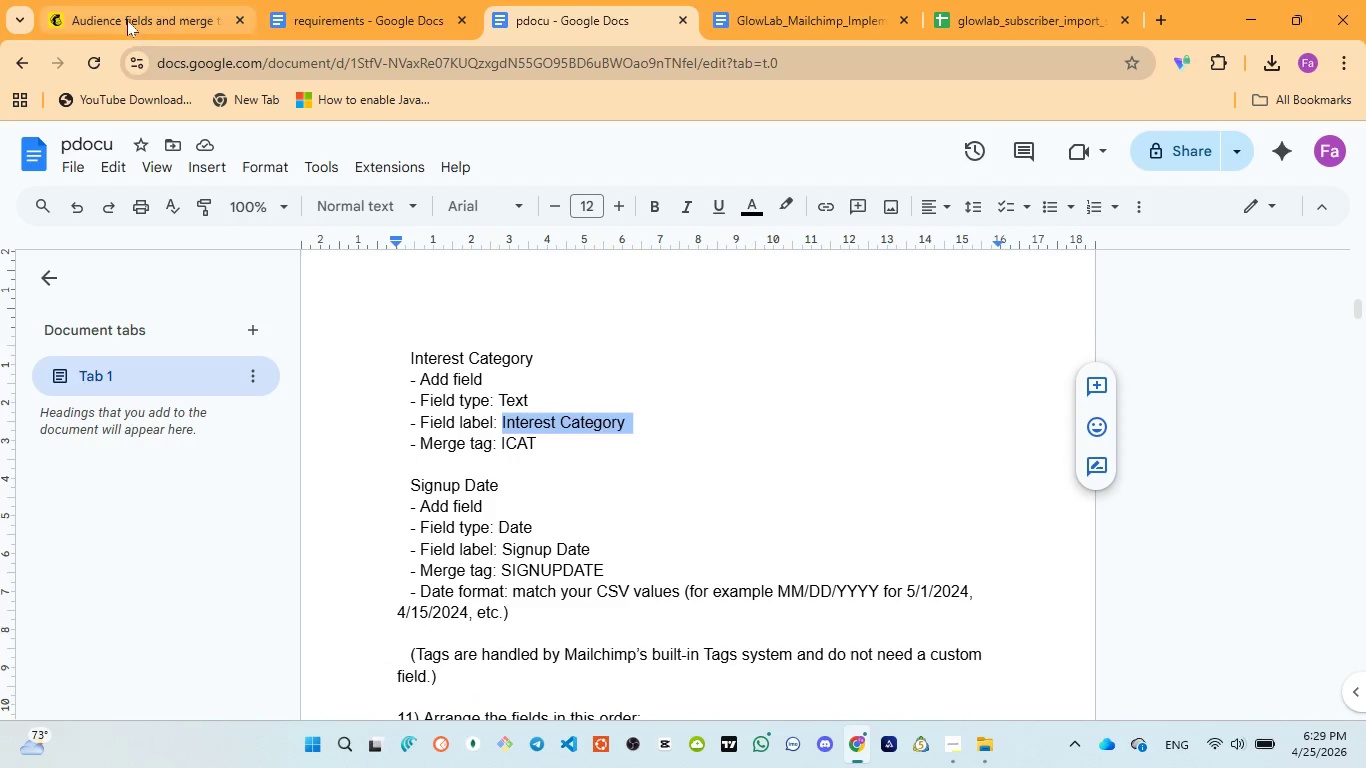 
left_click([127, 18])
 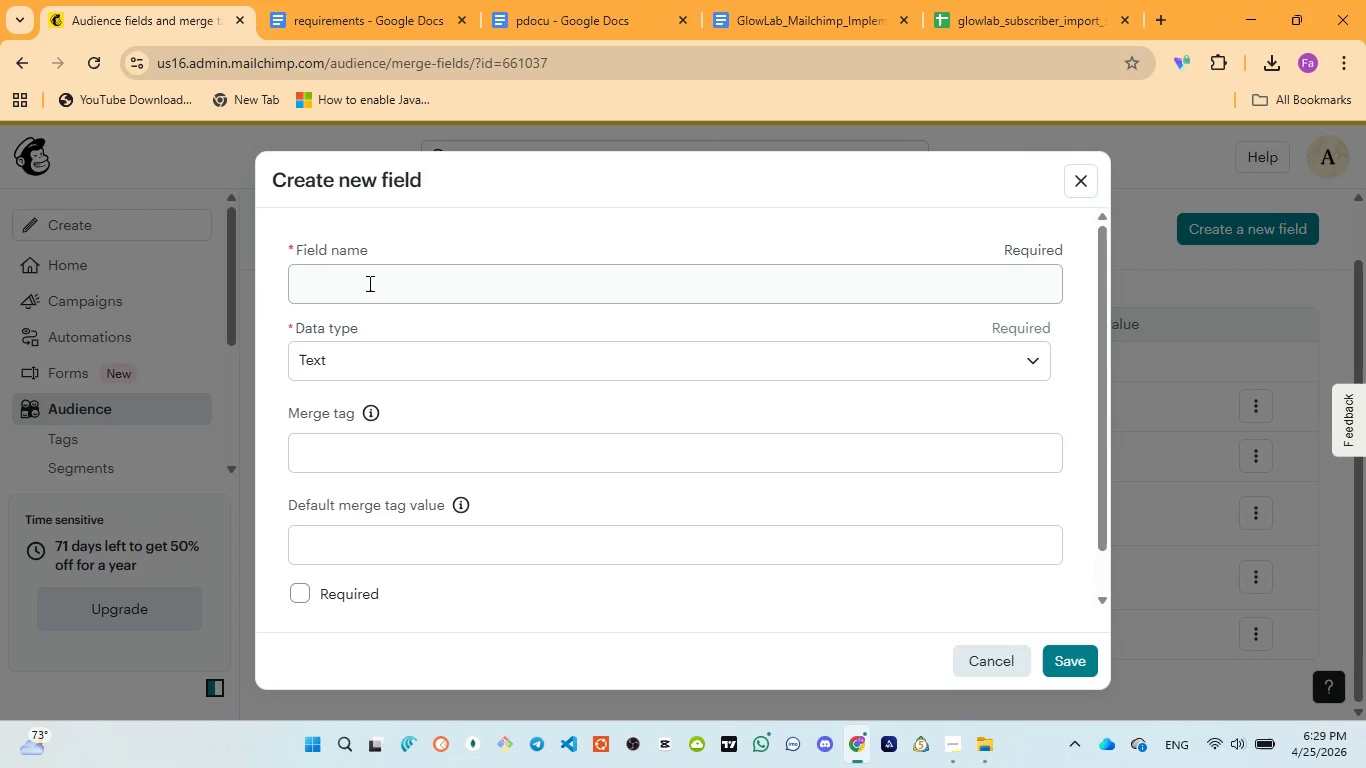 
left_click([370, 279])
 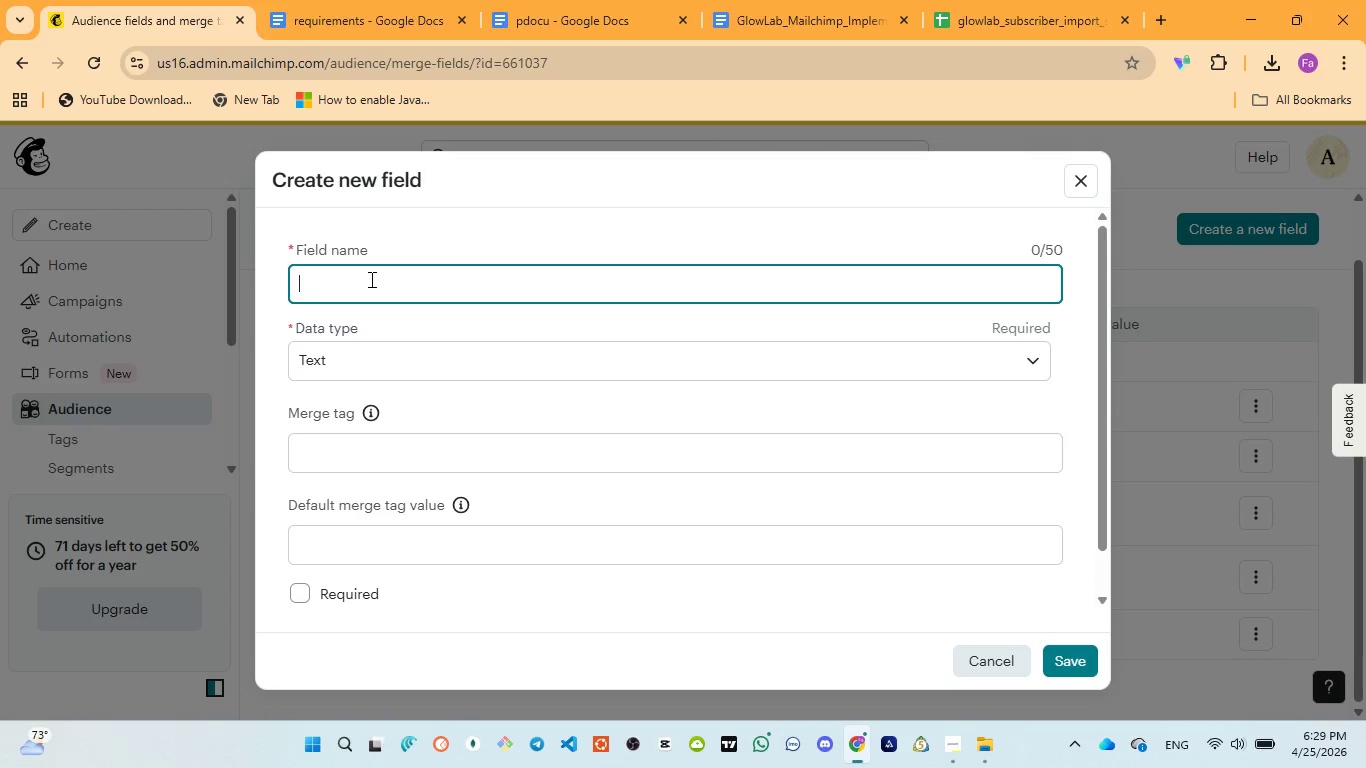 
key(Control+V)
 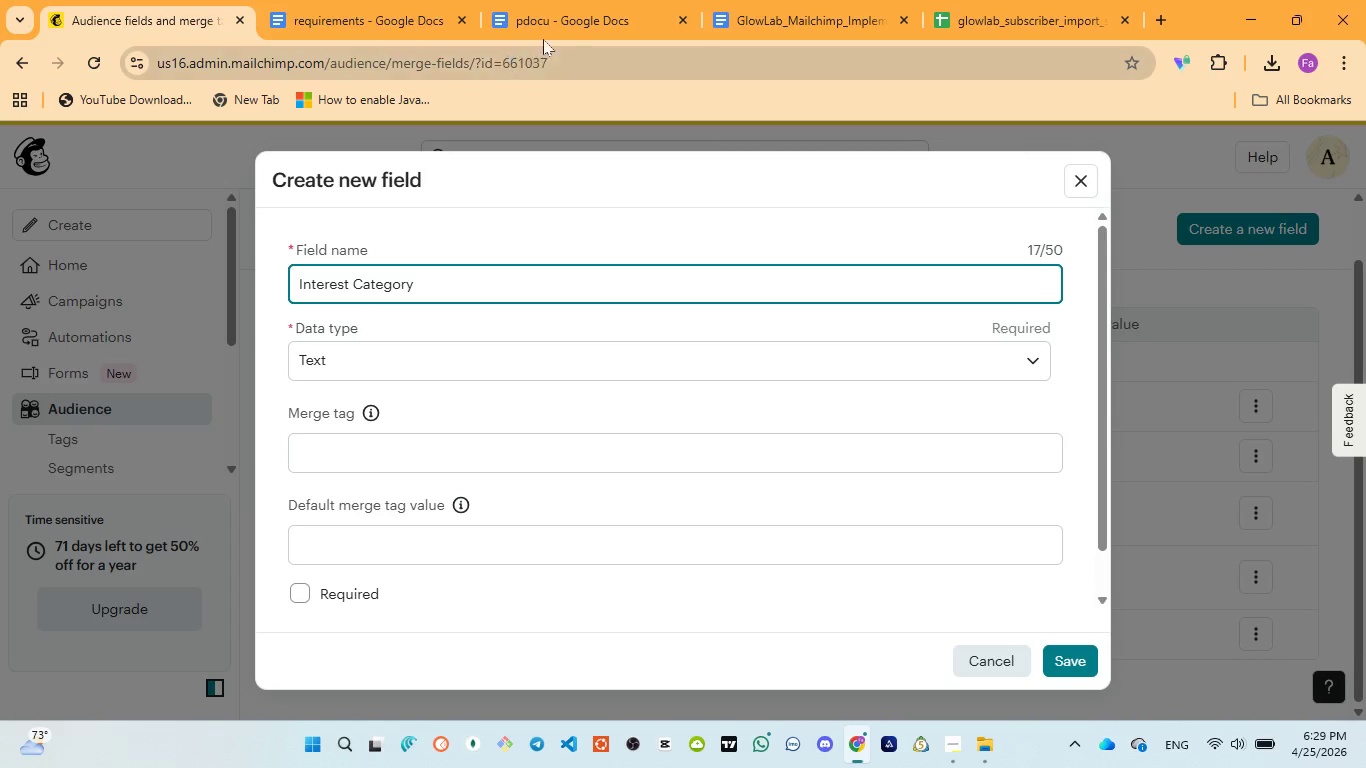 
left_click([568, 19])
 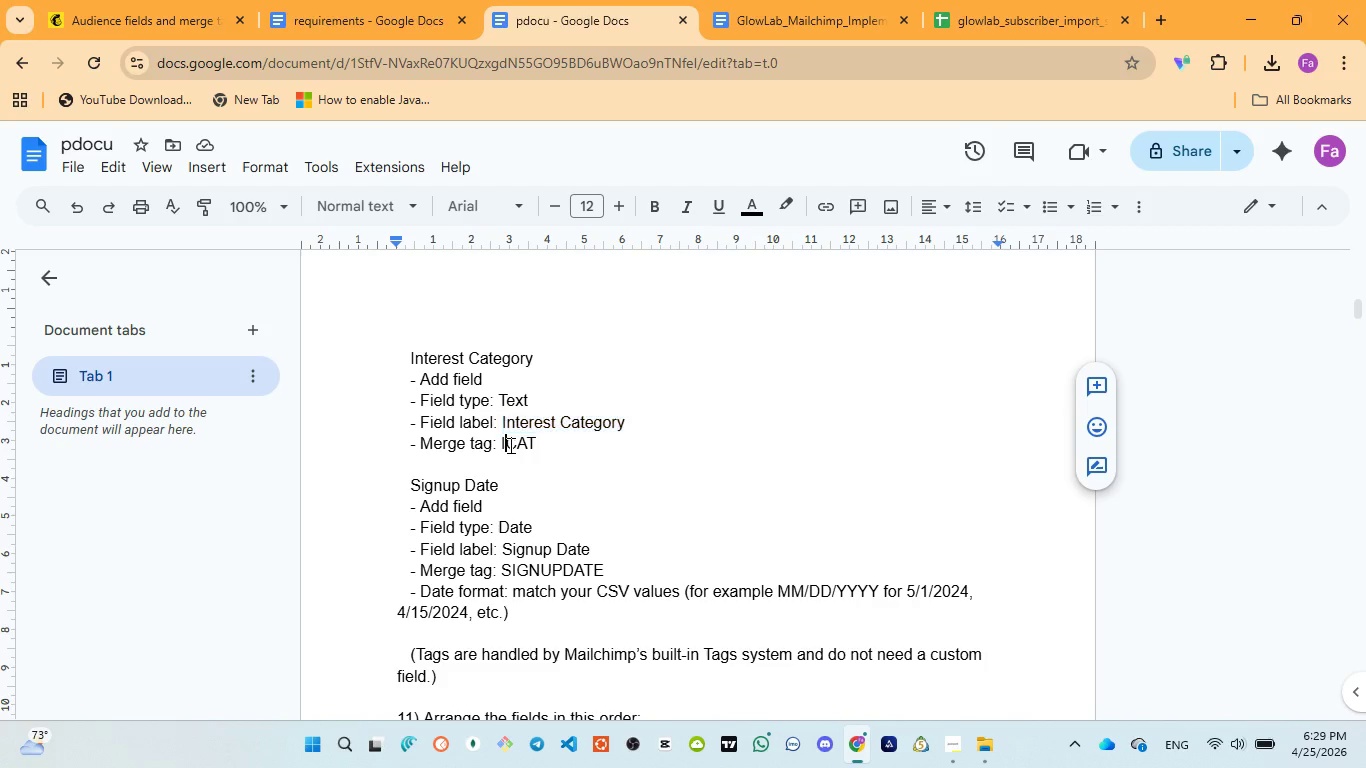 
double_click([509, 445])
 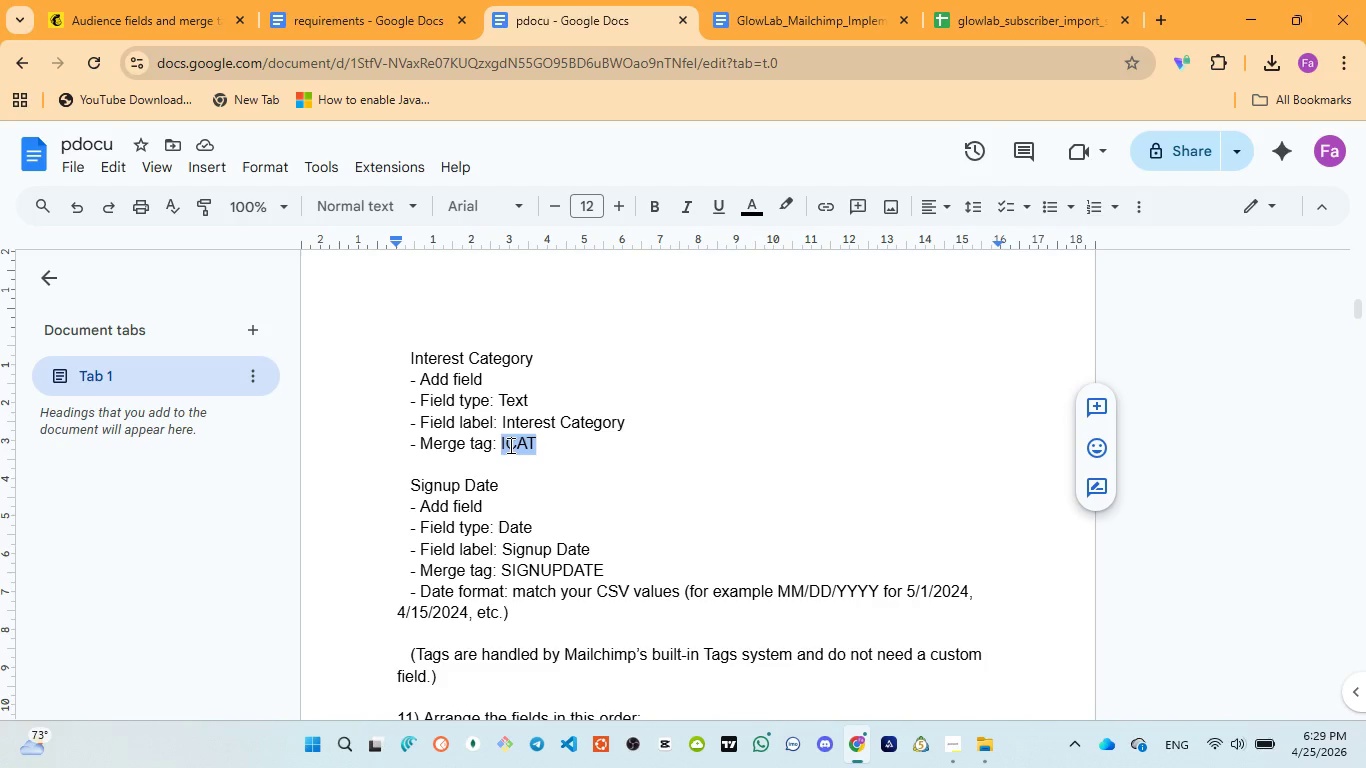 
key(Control+C)
 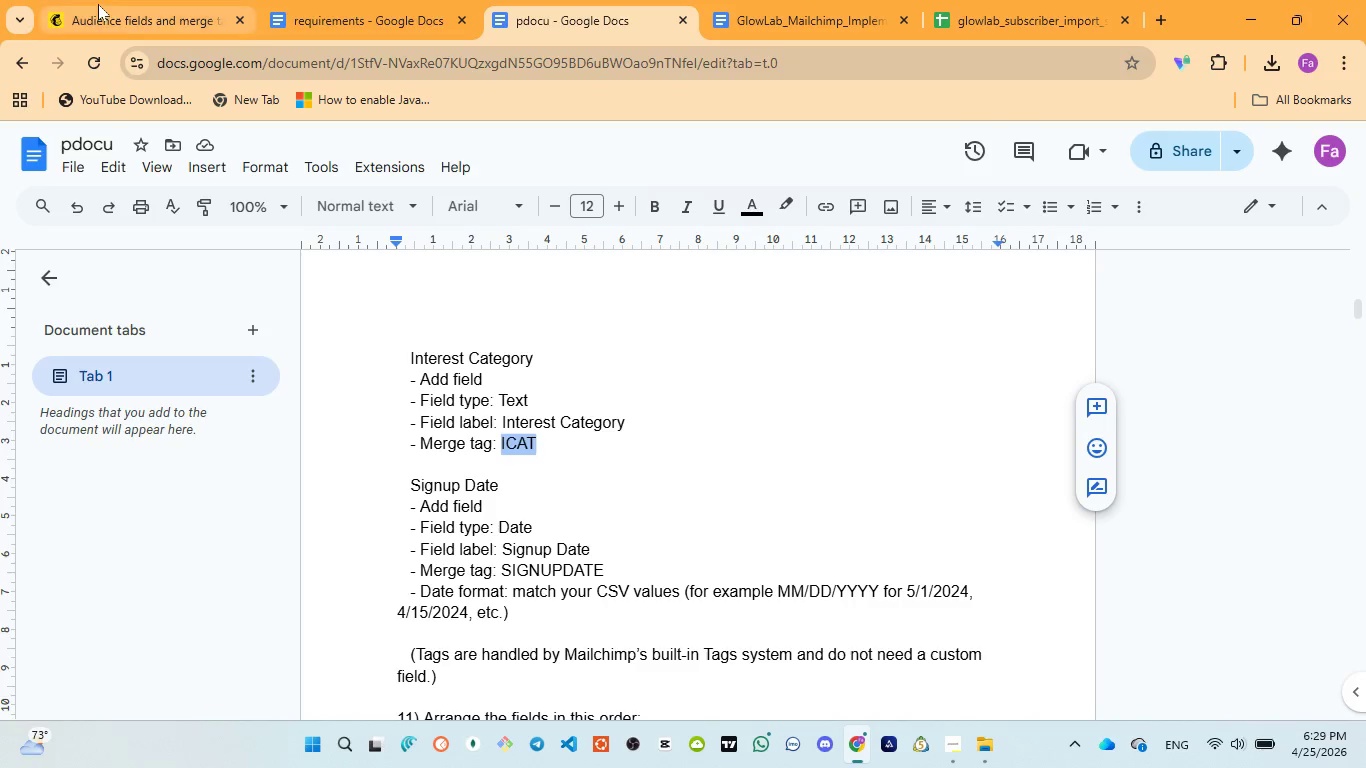 
left_click([98, 4])
 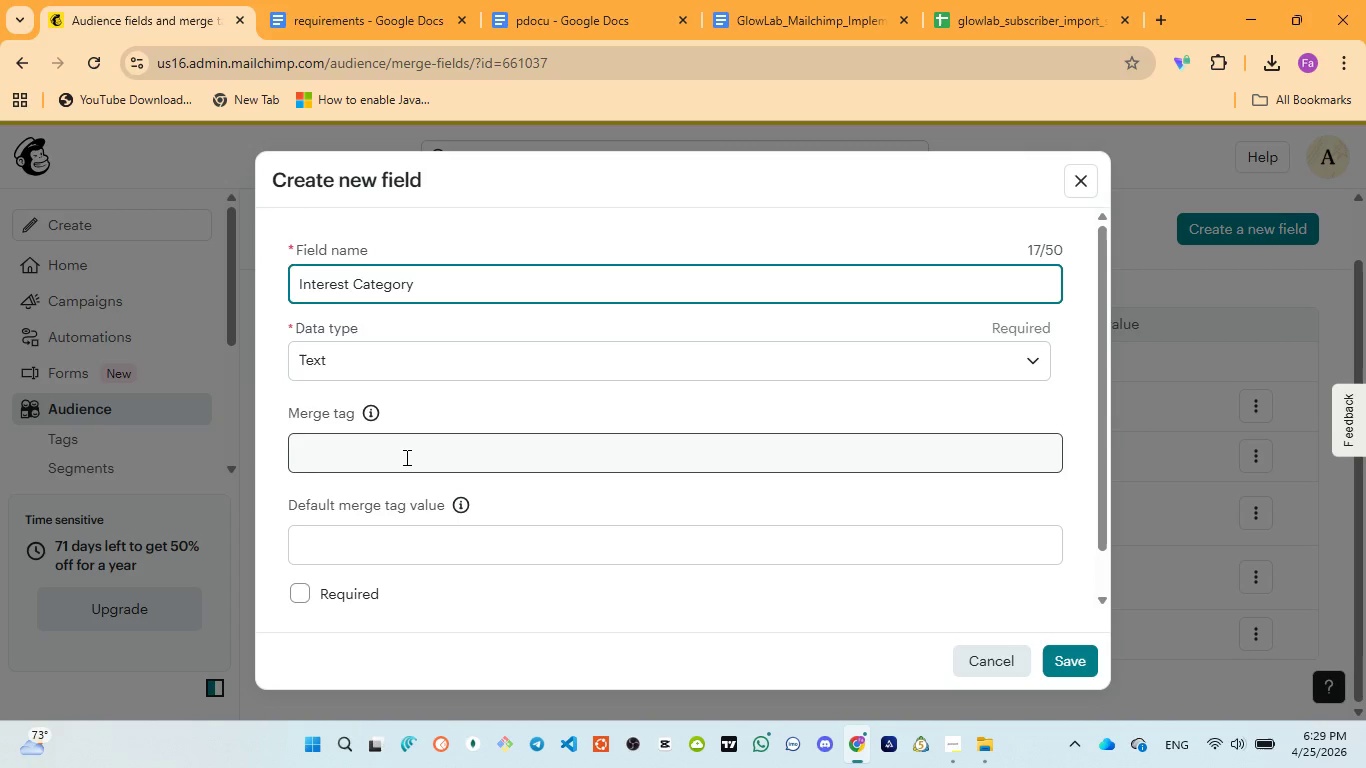 
left_click([405, 457])
 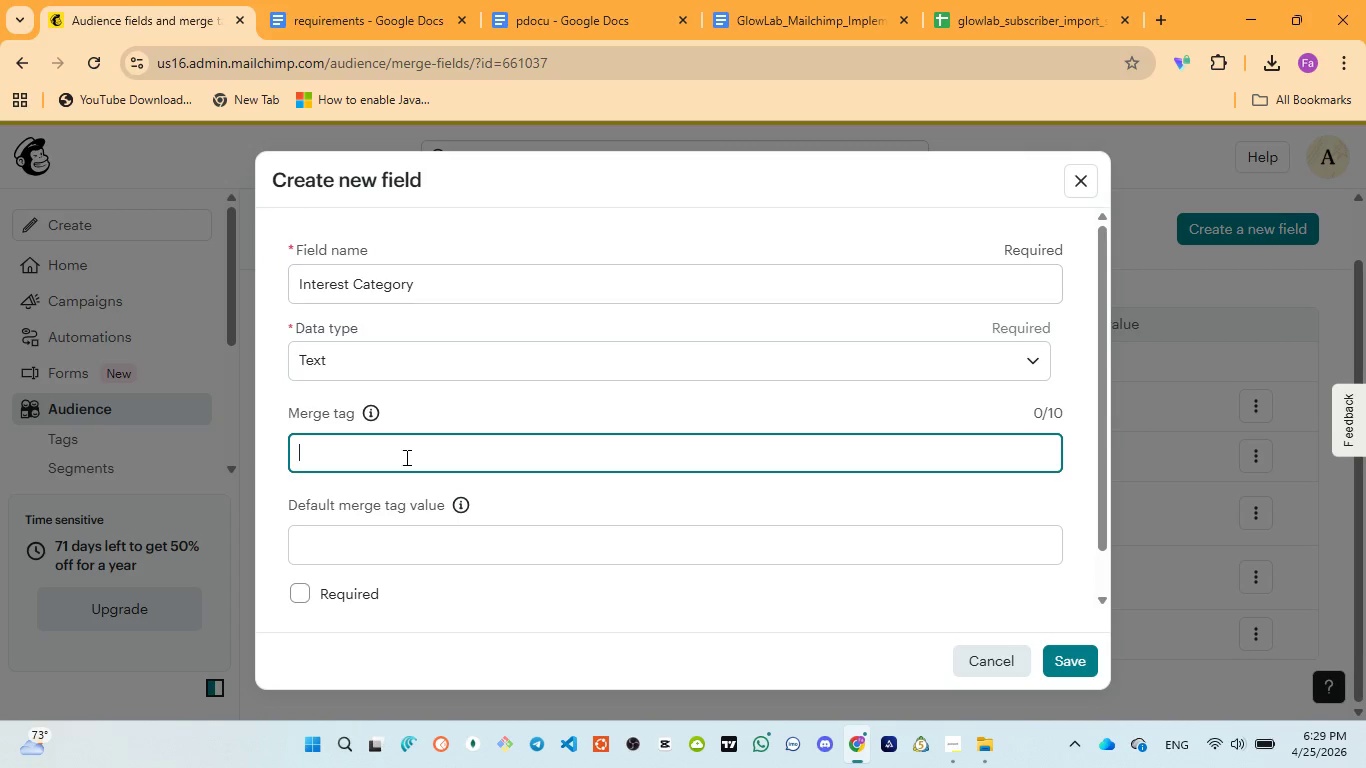 
key(Control+V)
 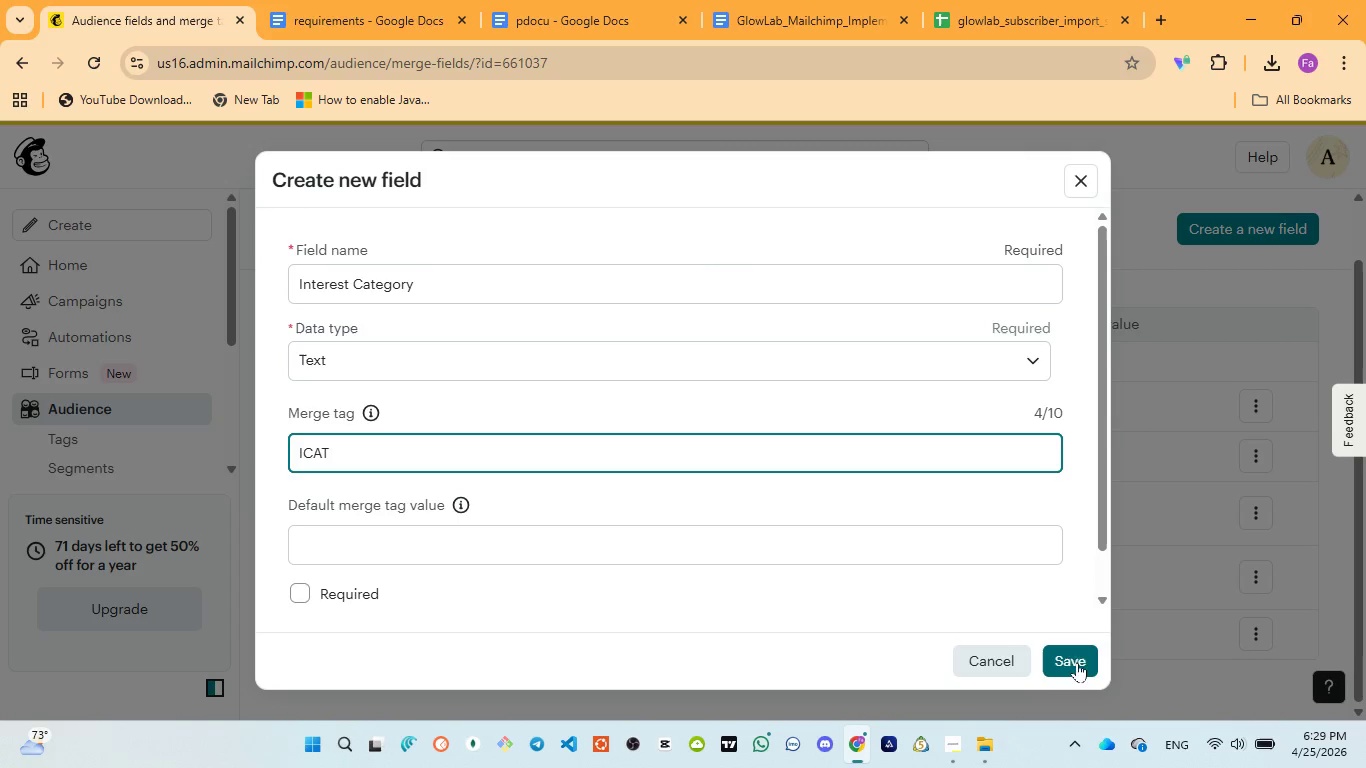 
left_click([1067, 652])
 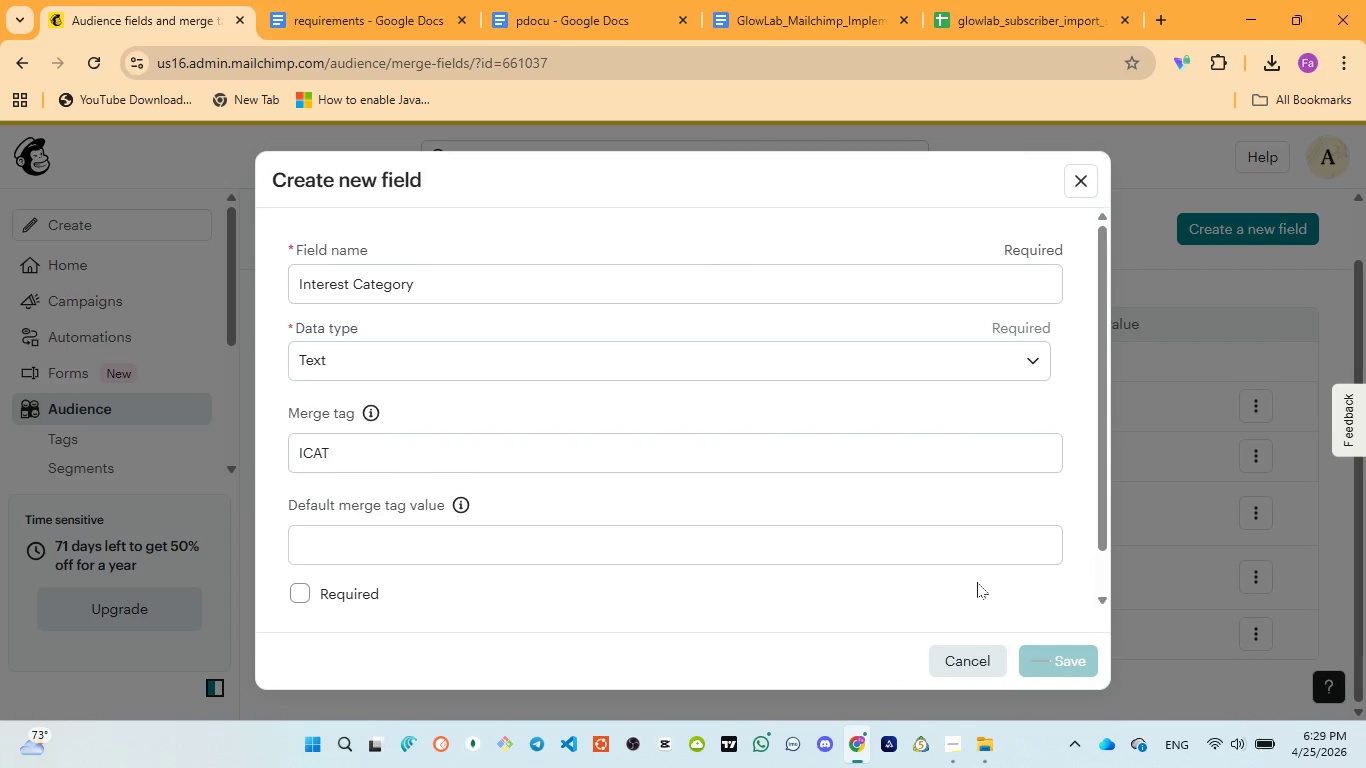 
mouse_move([930, 565])
 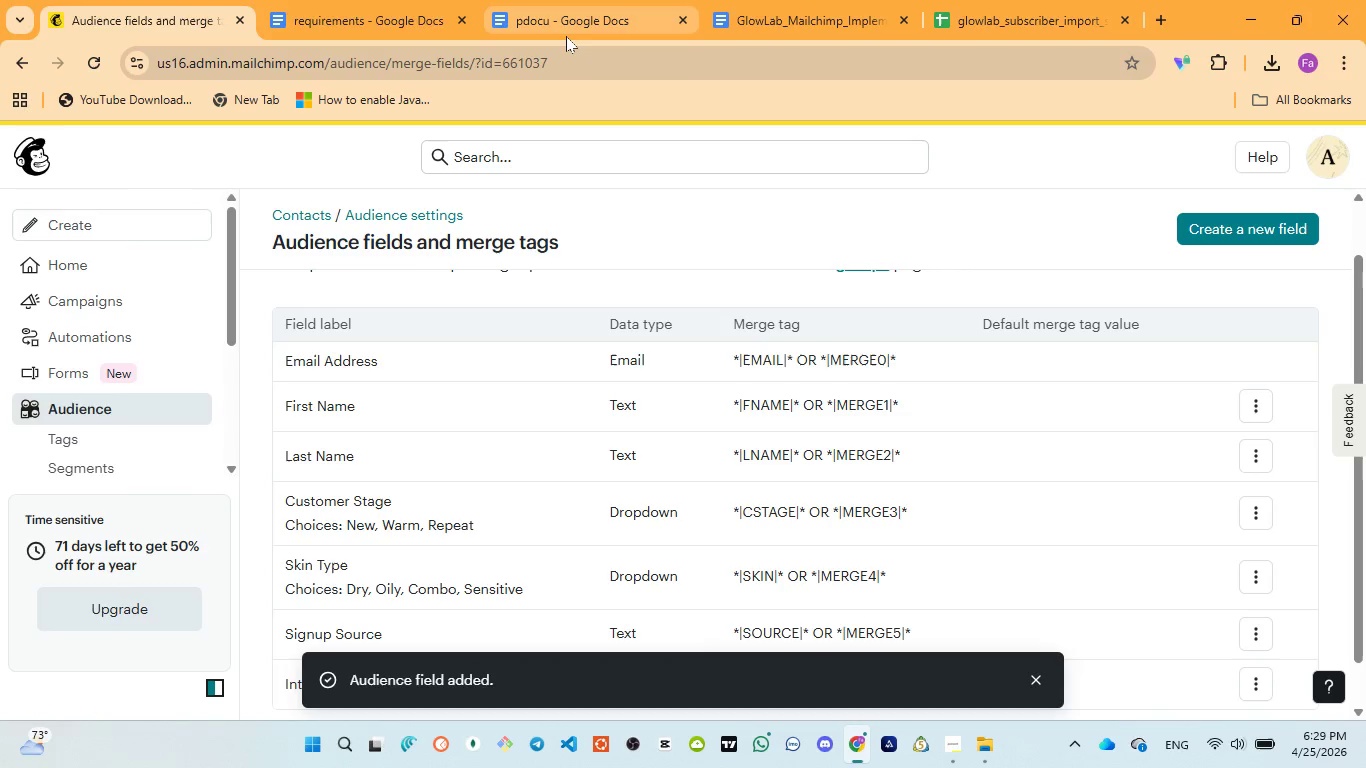 
left_click([566, 35])
 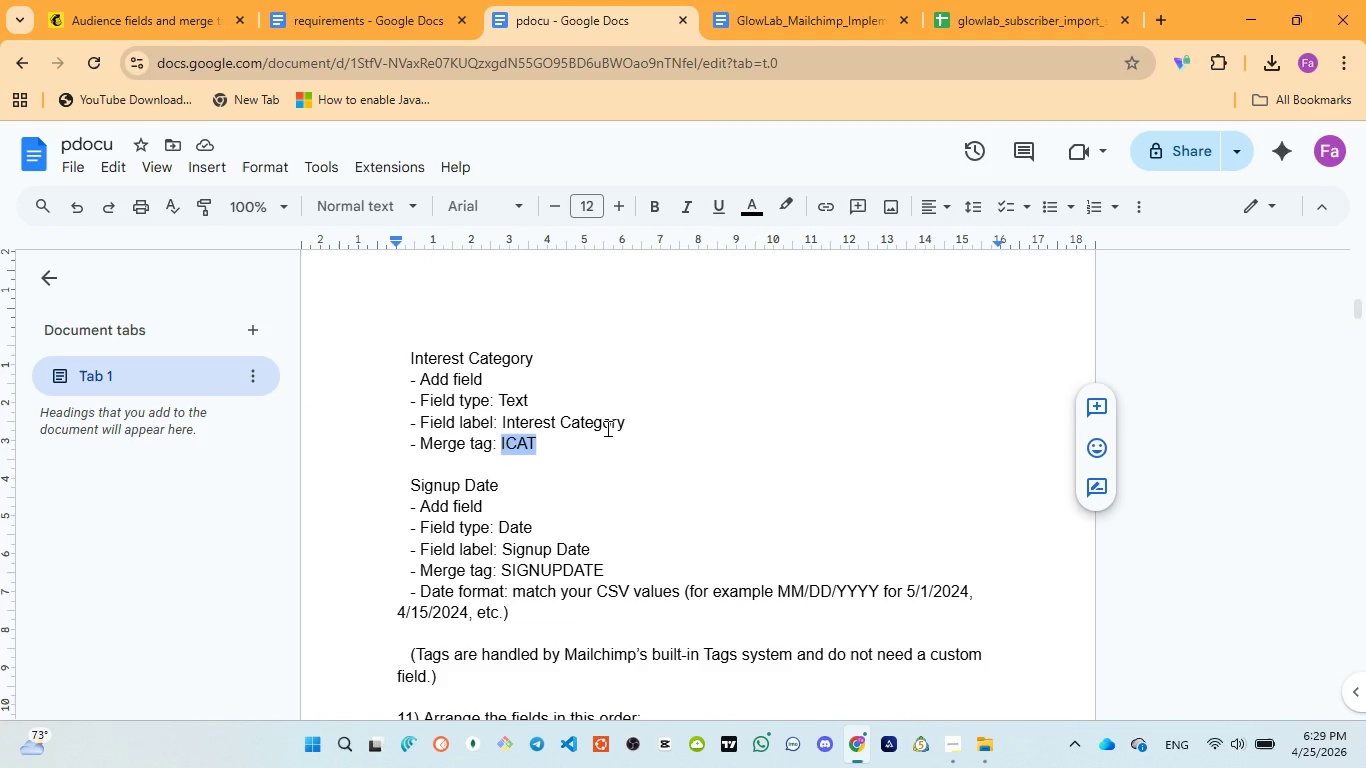 
scroll: coordinate [606, 428], scroll_direction: down, amount: 1.0
 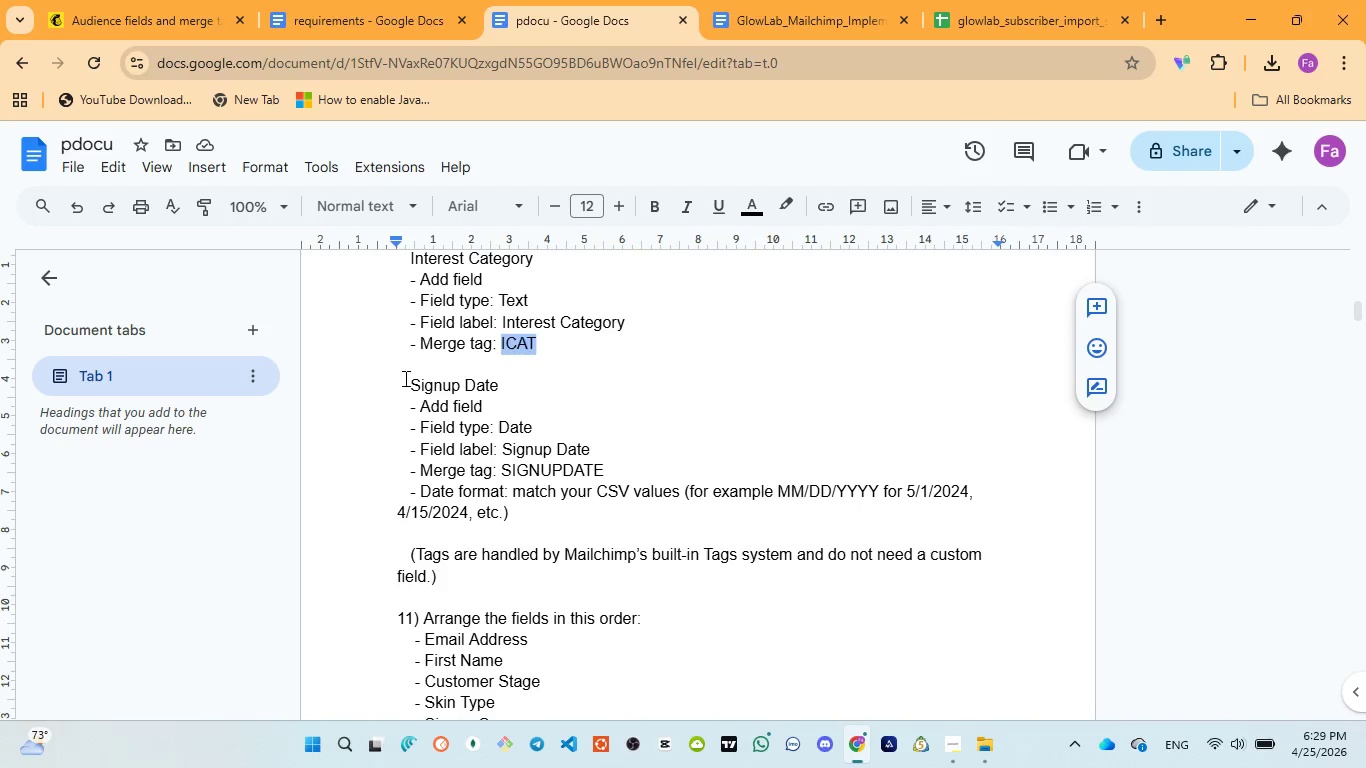 
left_click_drag(start_coordinate=[410, 380], to_coordinate=[501, 383])
 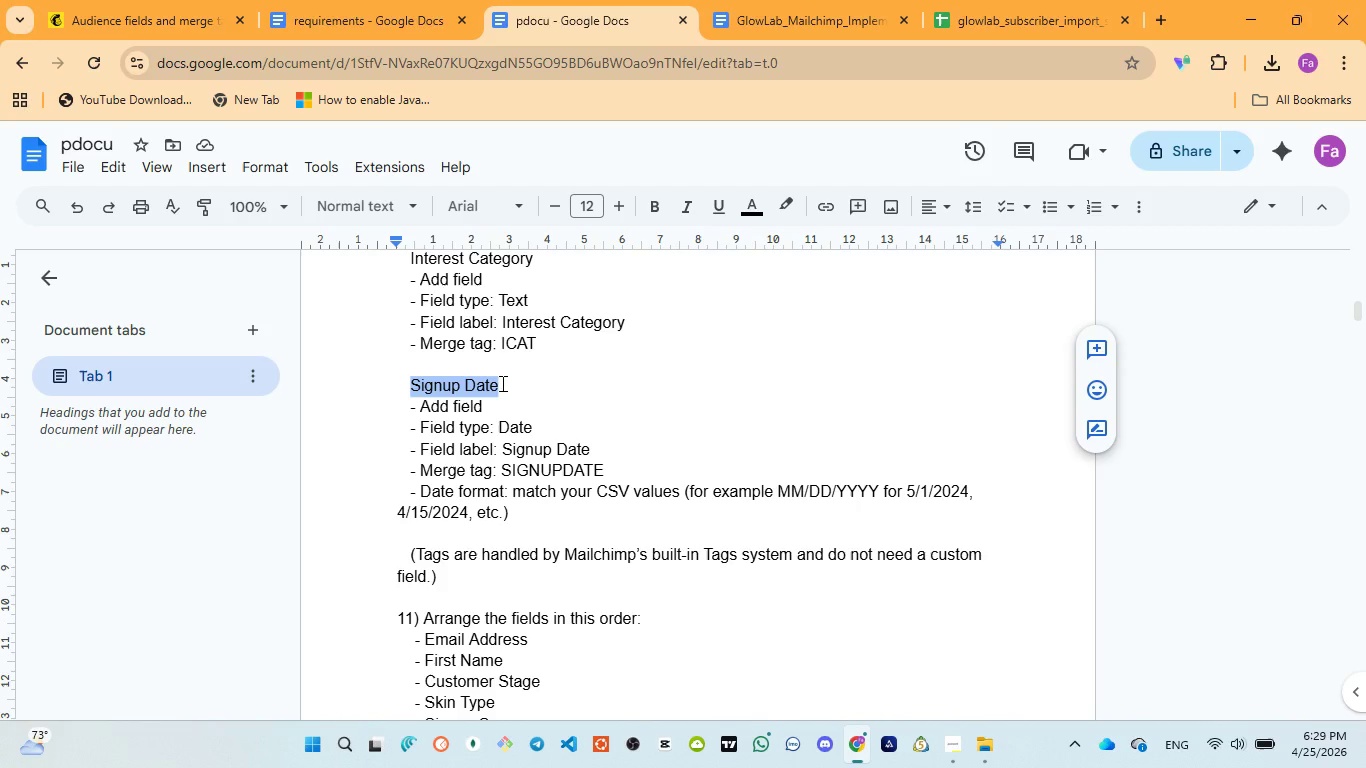 
key(Control+C)
 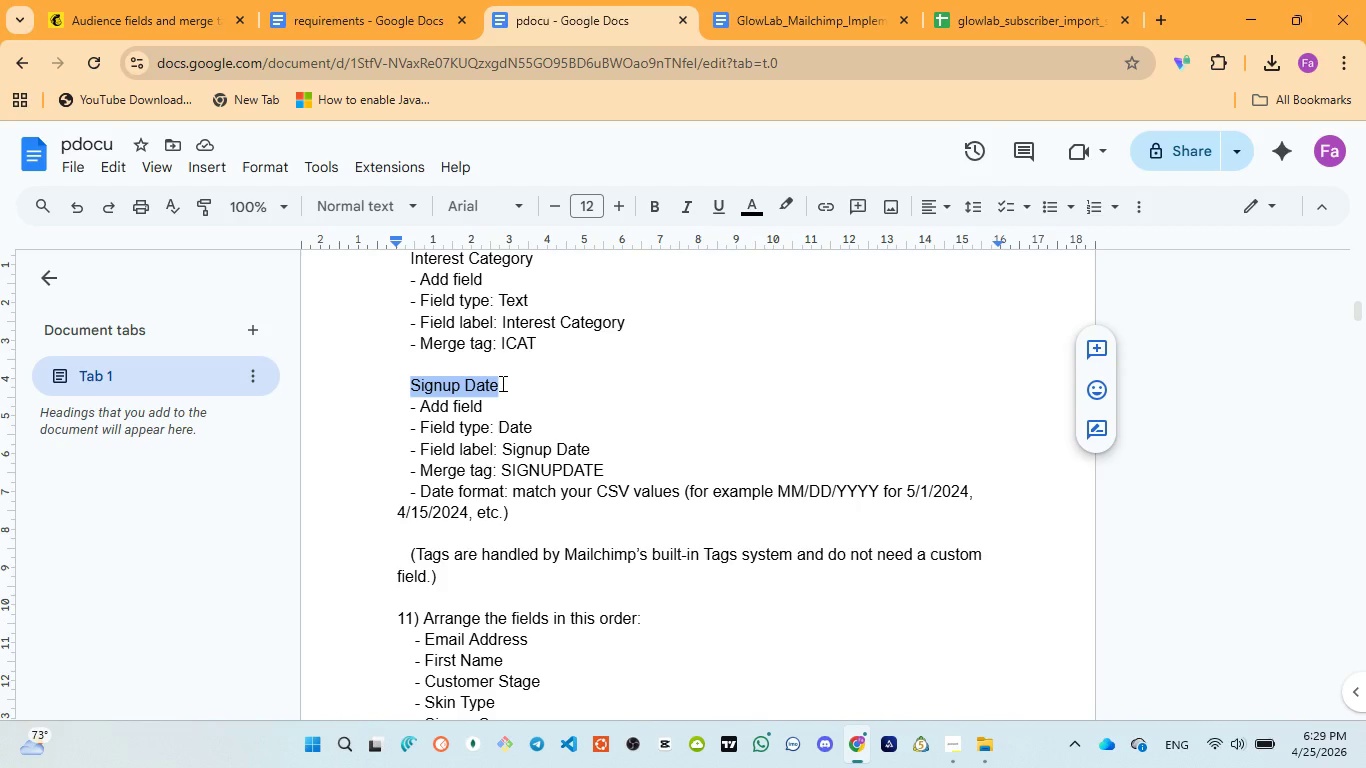 
key(Control+C)
 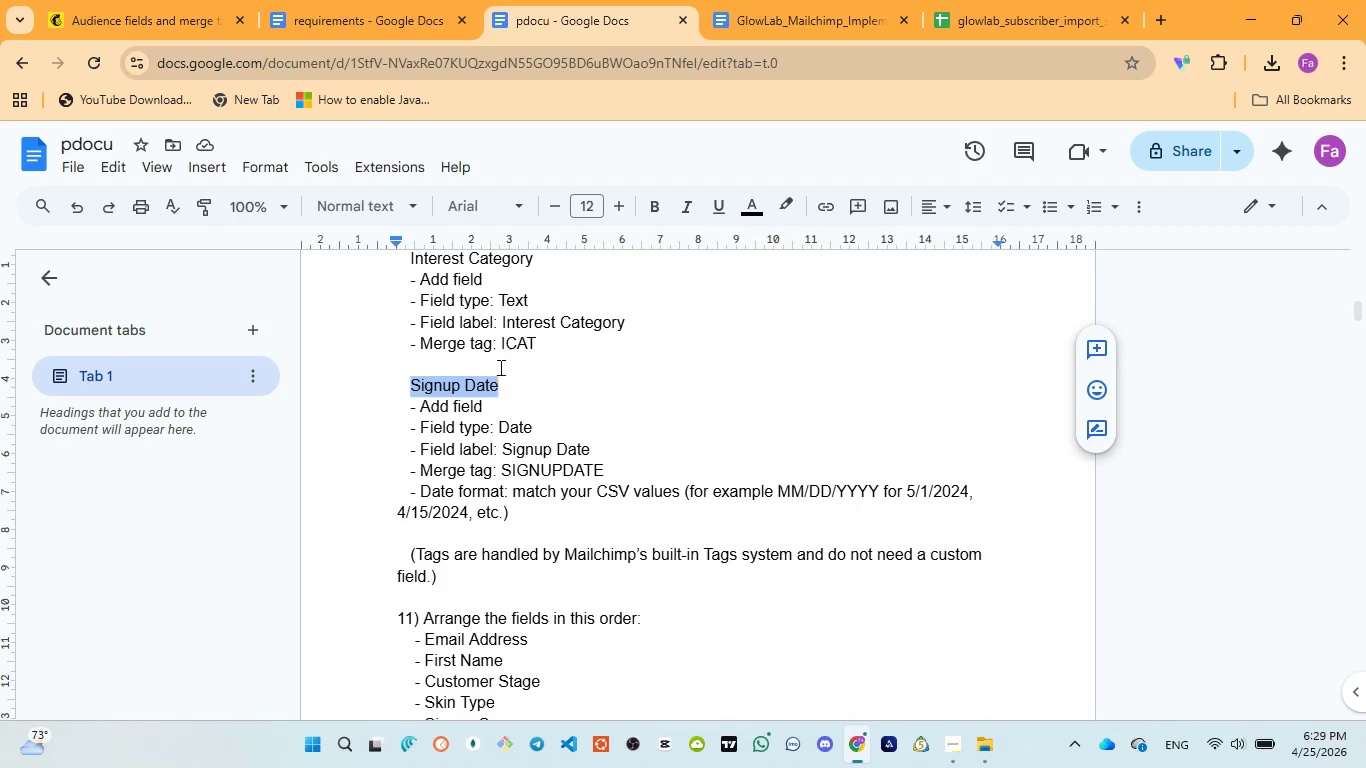 
mouse_move([169, 67])
 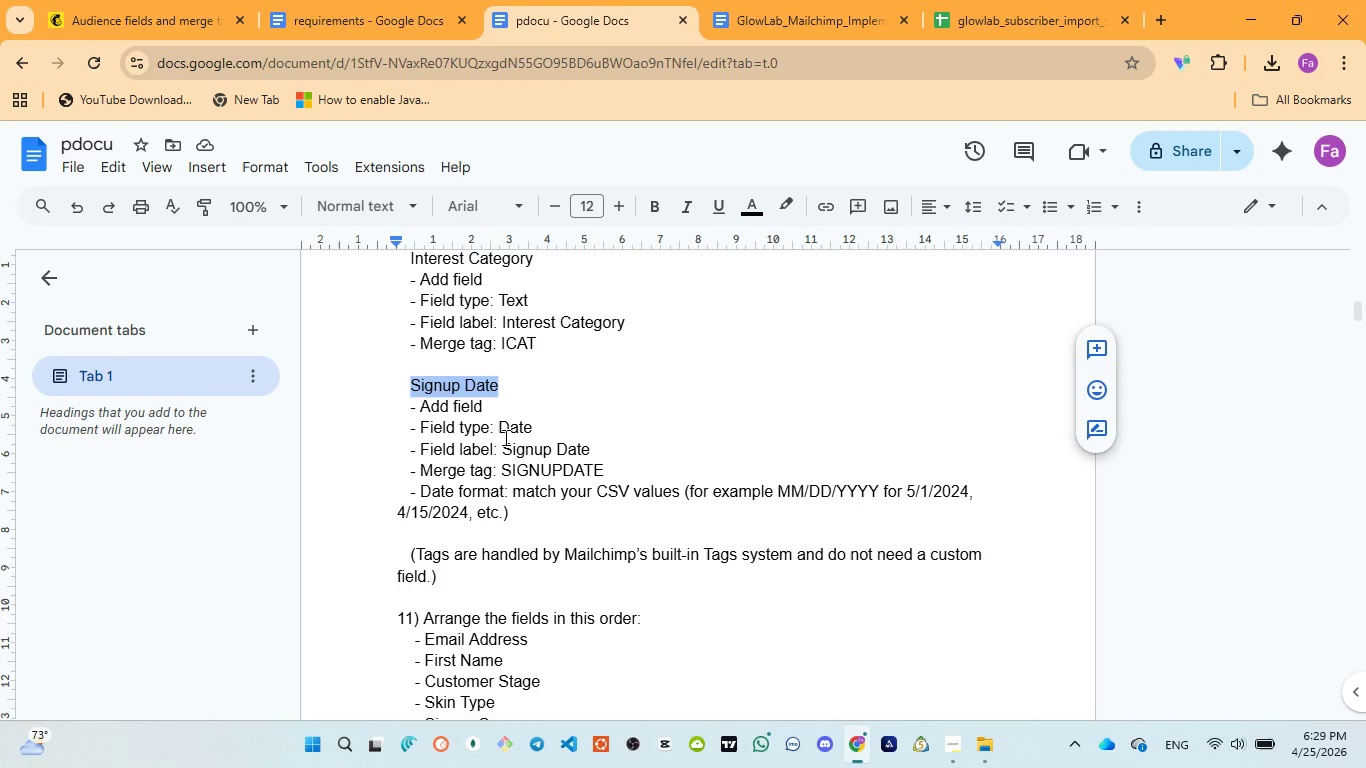 
left_click_drag(start_coordinate=[506, 441], to_coordinate=[589, 444])
 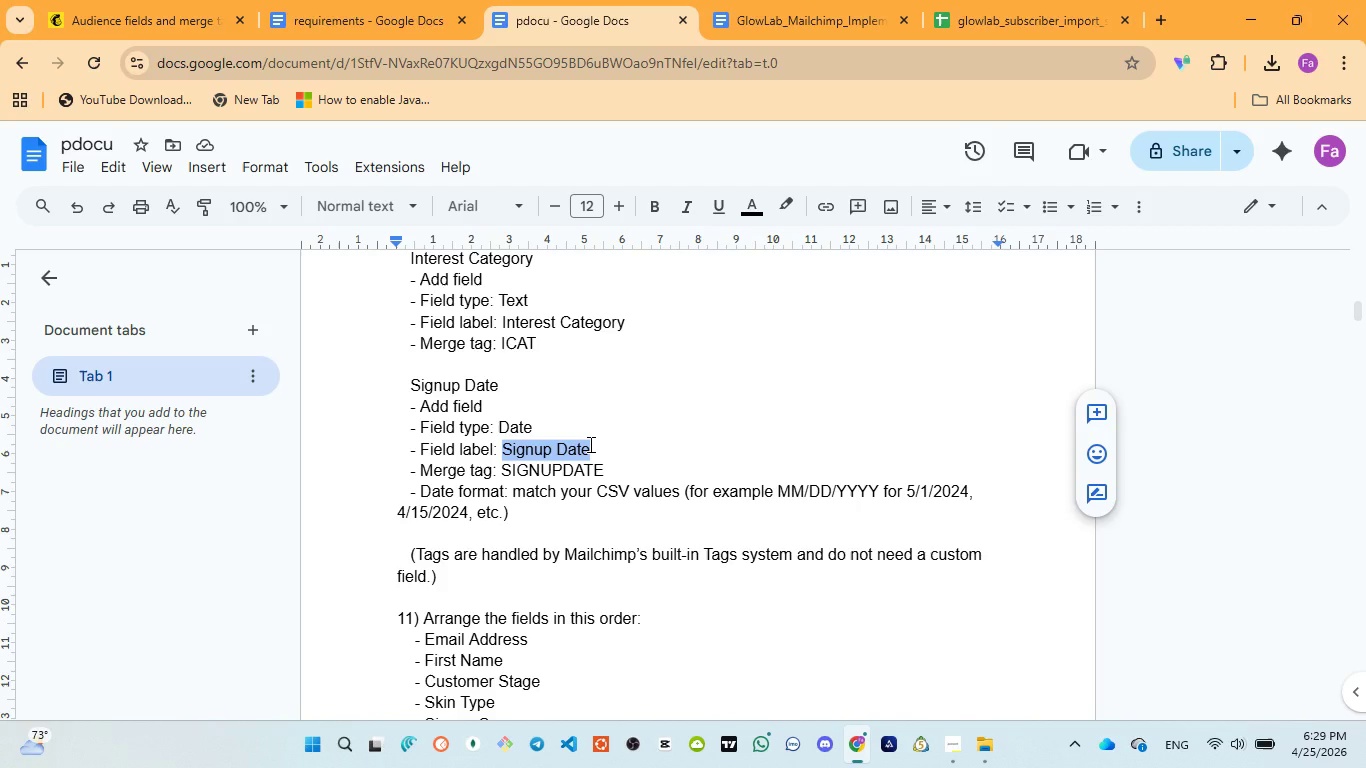 
key(Control+C)
 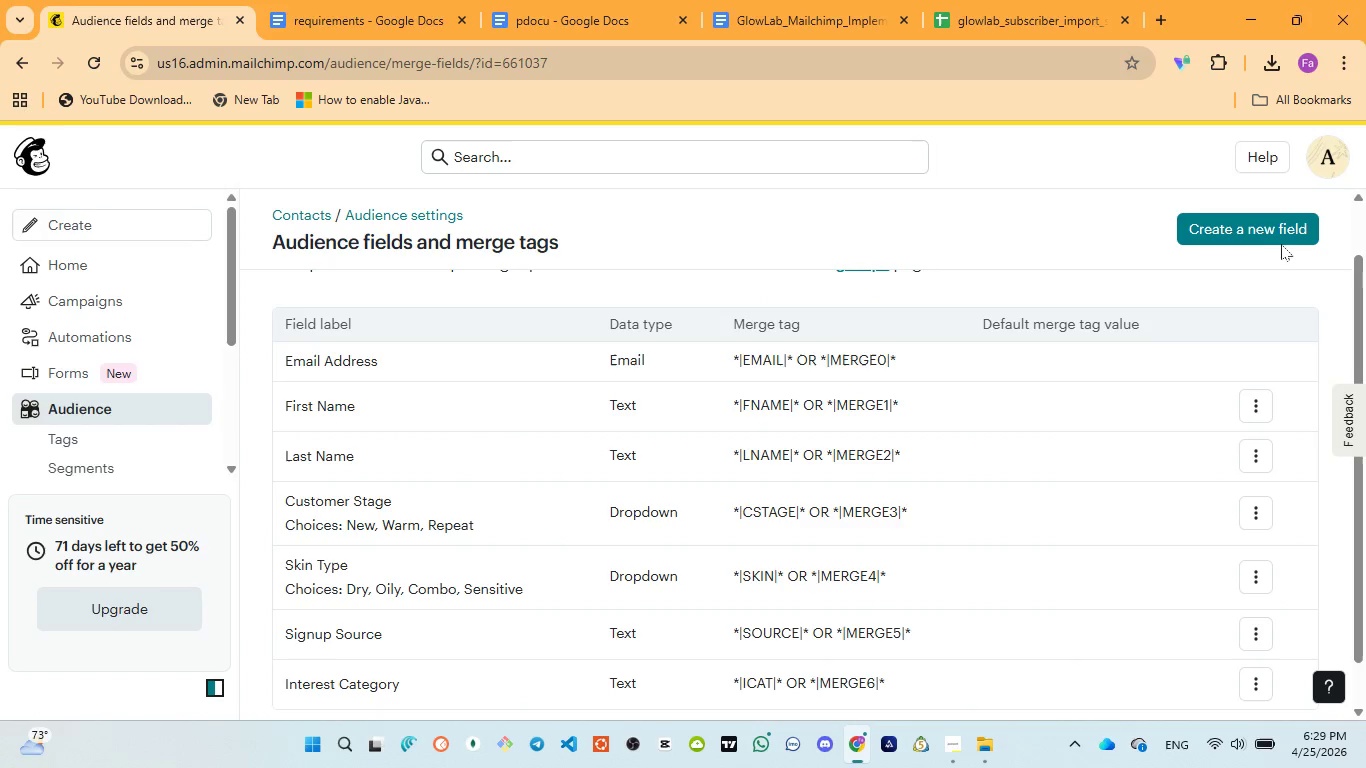 
scroll: coordinate [864, 403], scroll_direction: down, amount: 4.0
 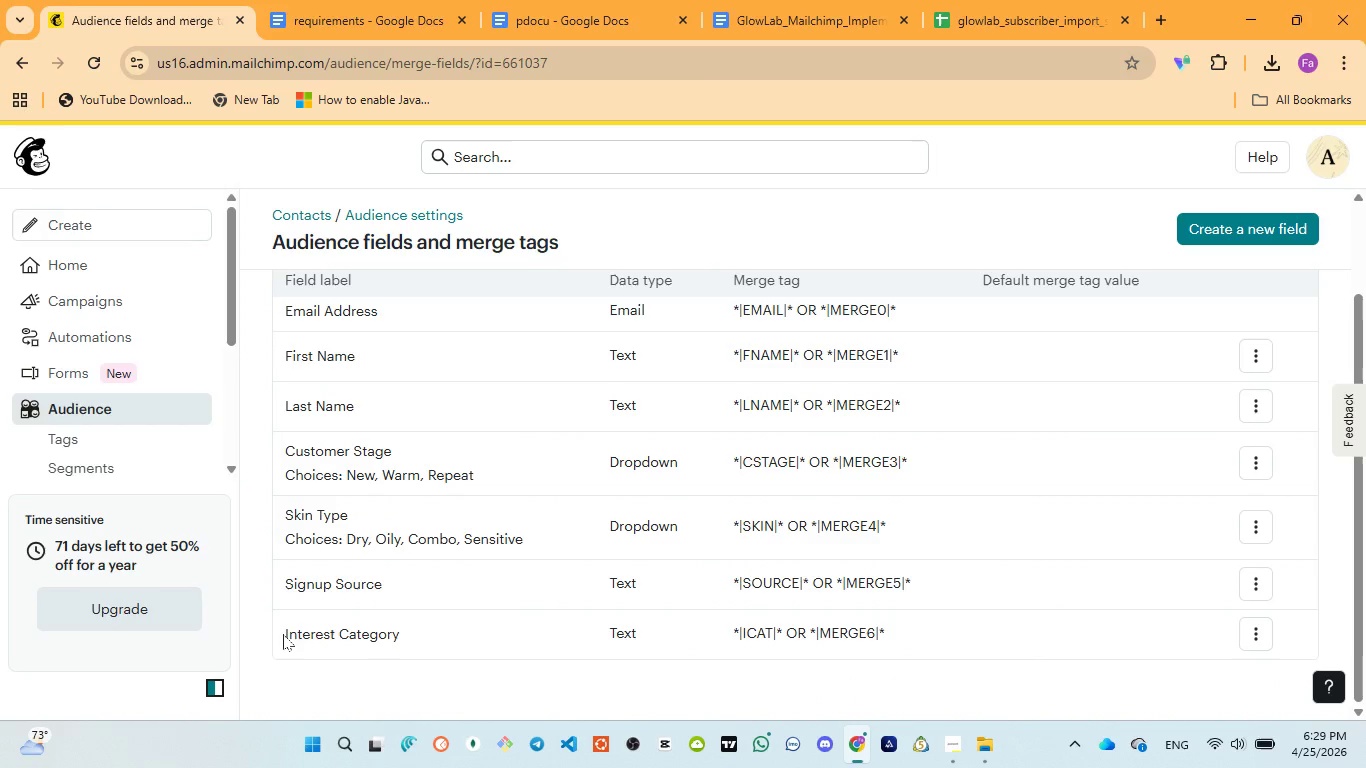 
left_click_drag(start_coordinate=[282, 634], to_coordinate=[430, 630])
 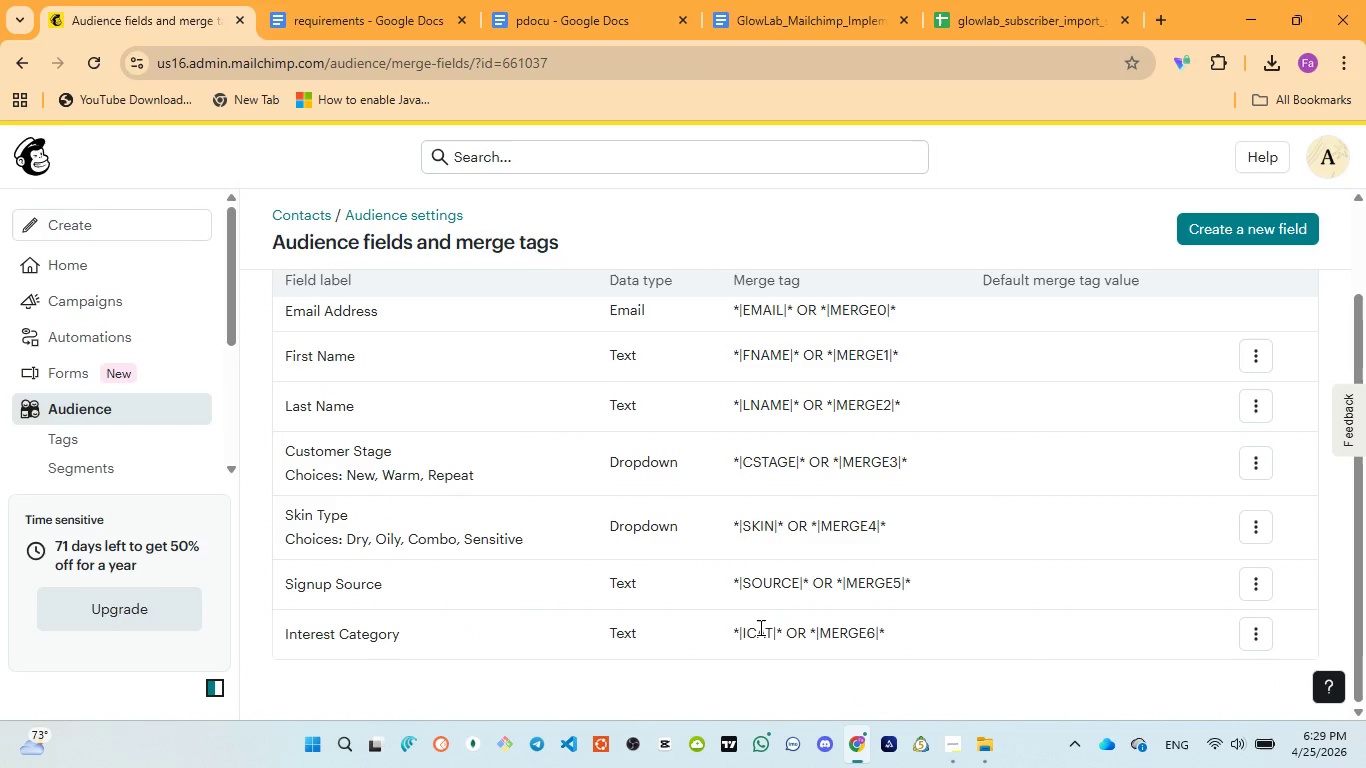 
double_click([757, 629])
 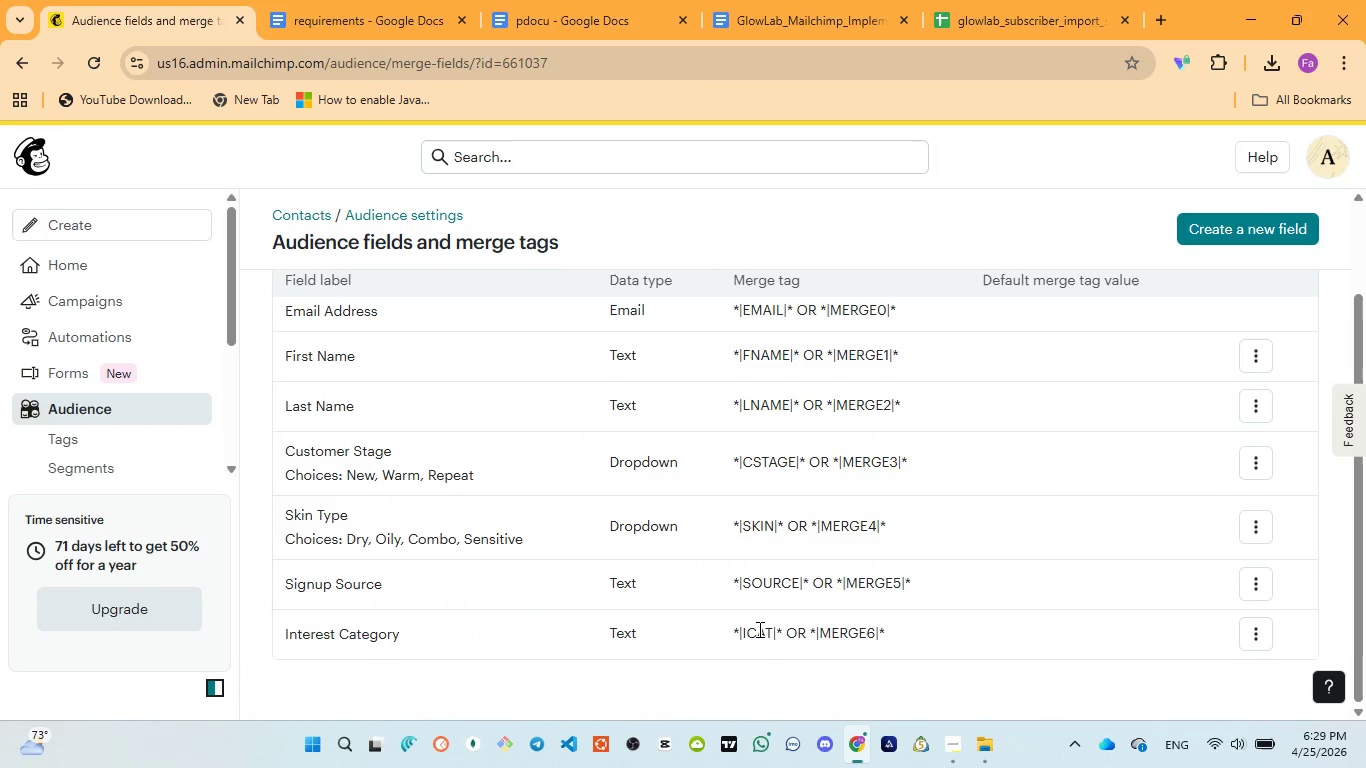 
double_click([758, 629])
 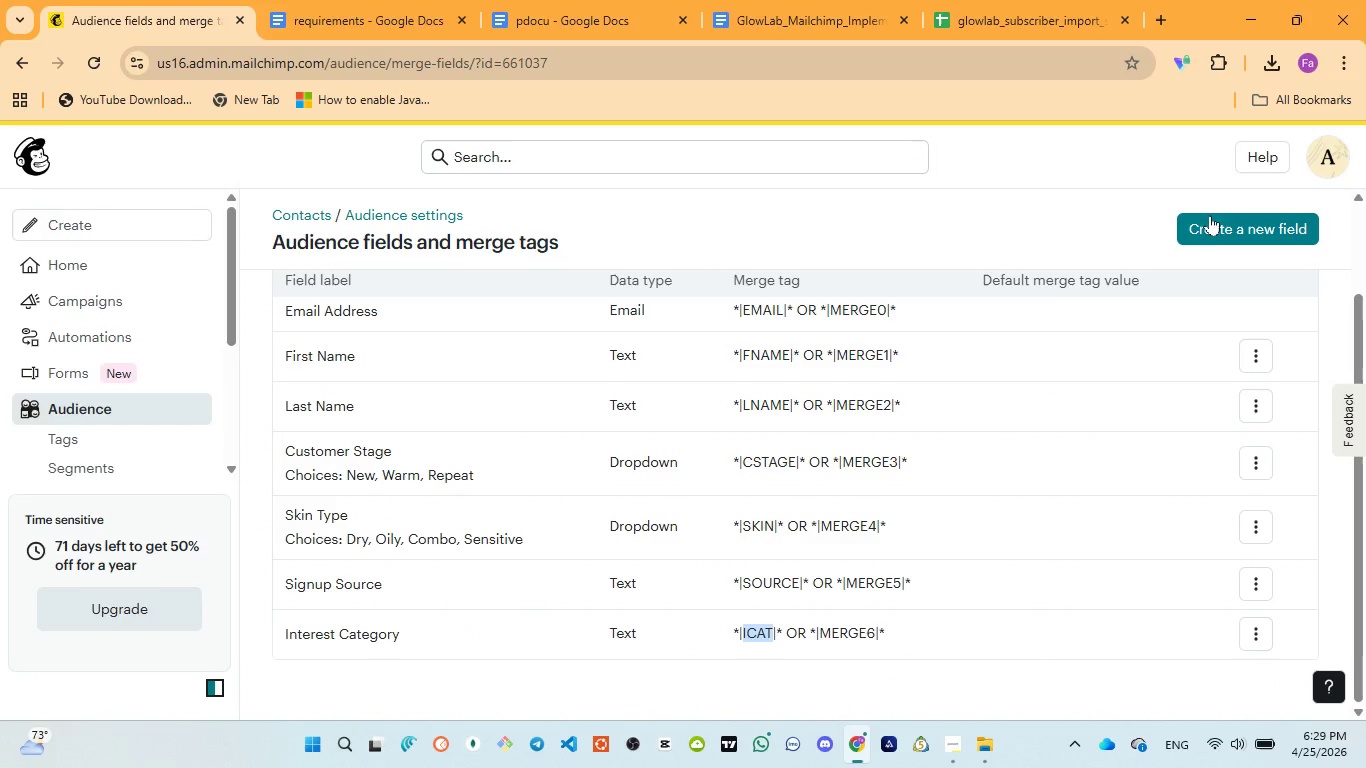 
left_click([1210, 227])
 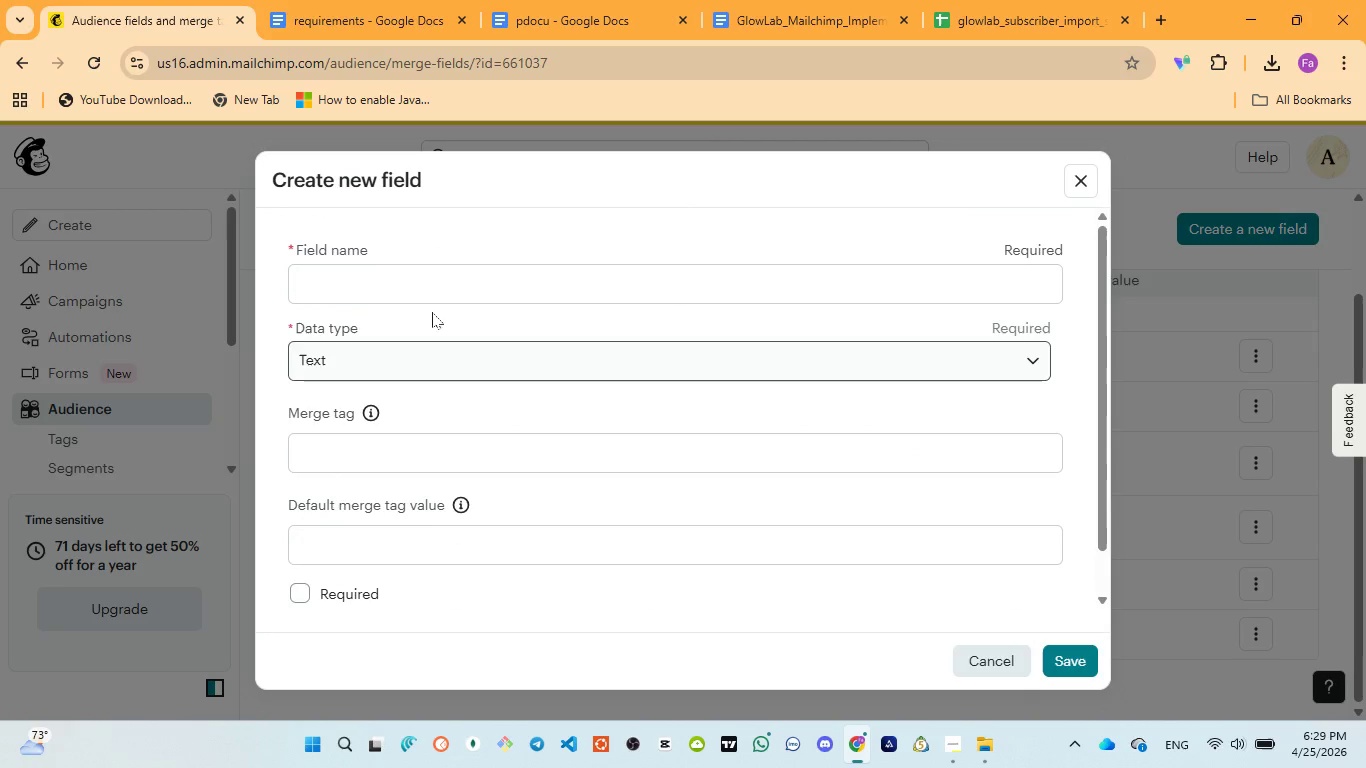 
left_click([437, 283])
 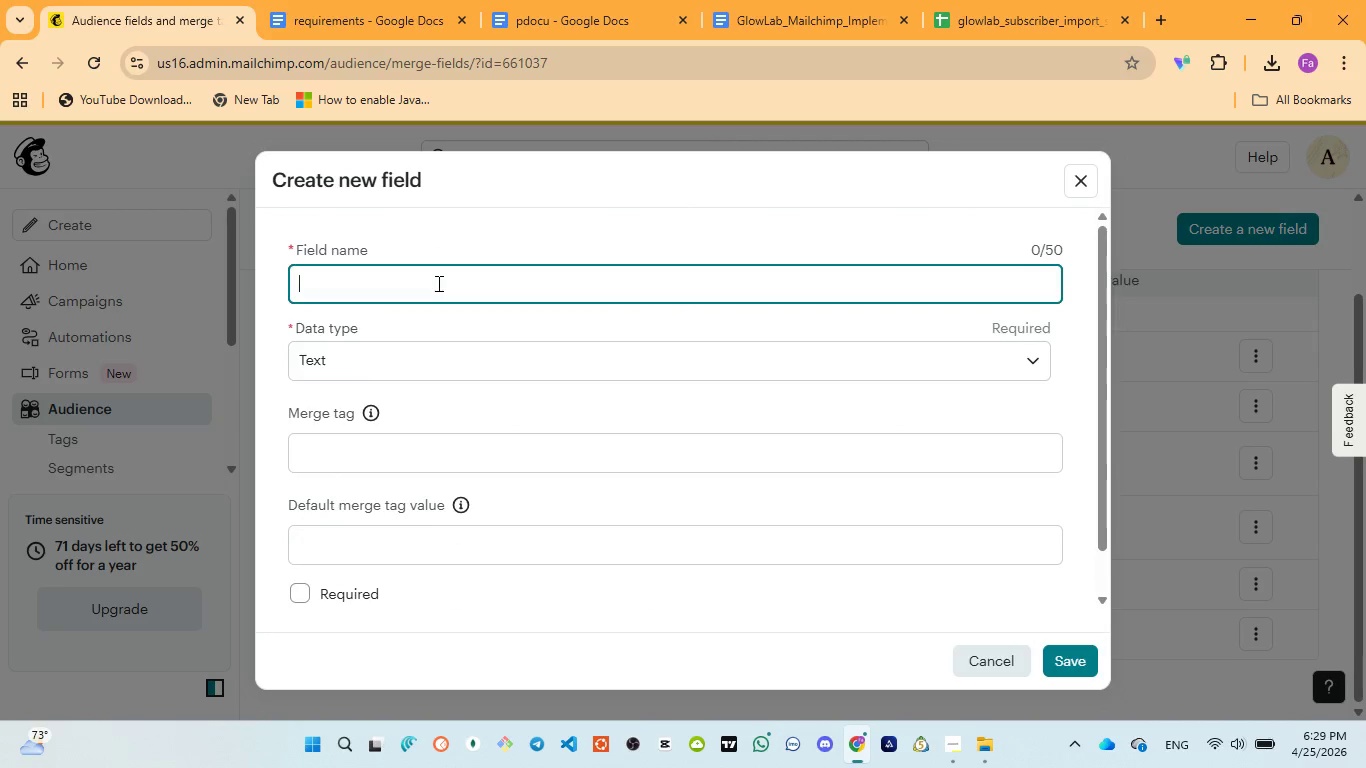 
key(Control+V)
 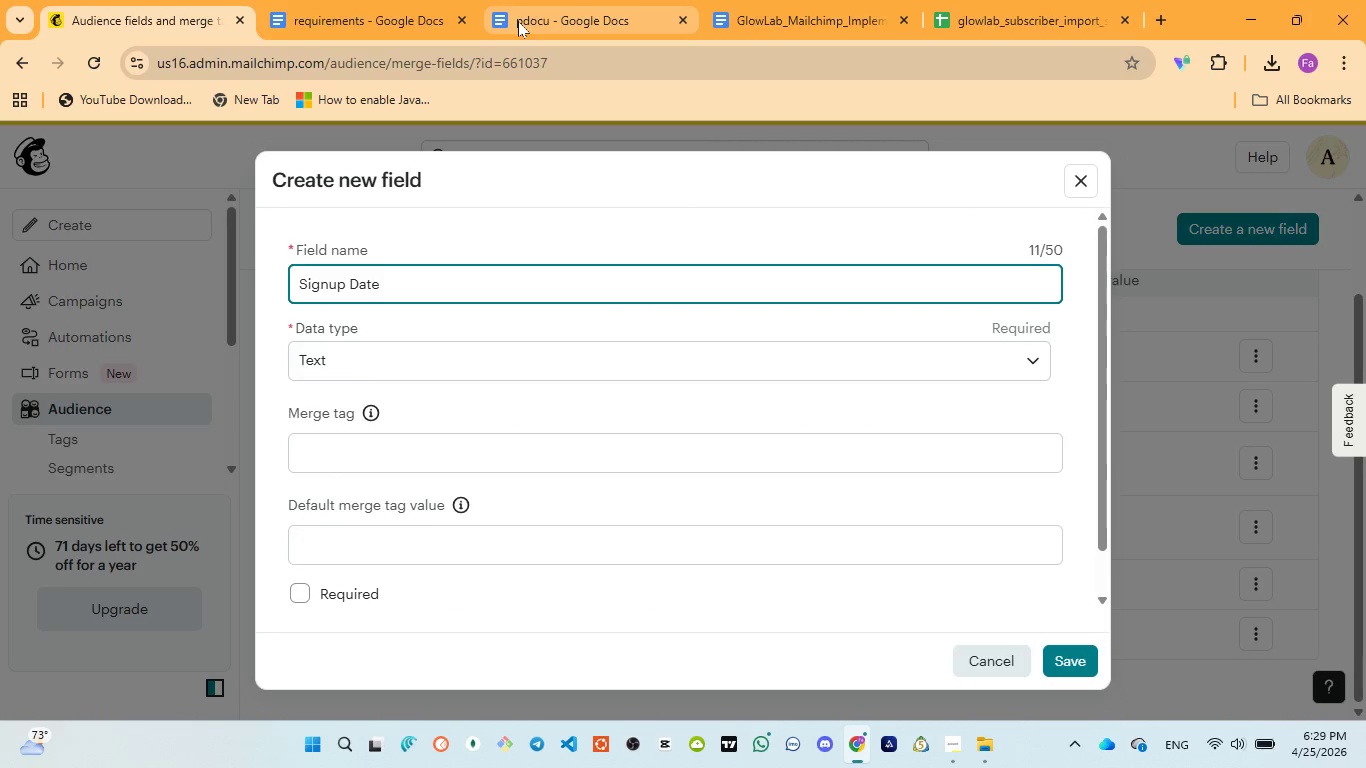 
left_click([519, 21])
 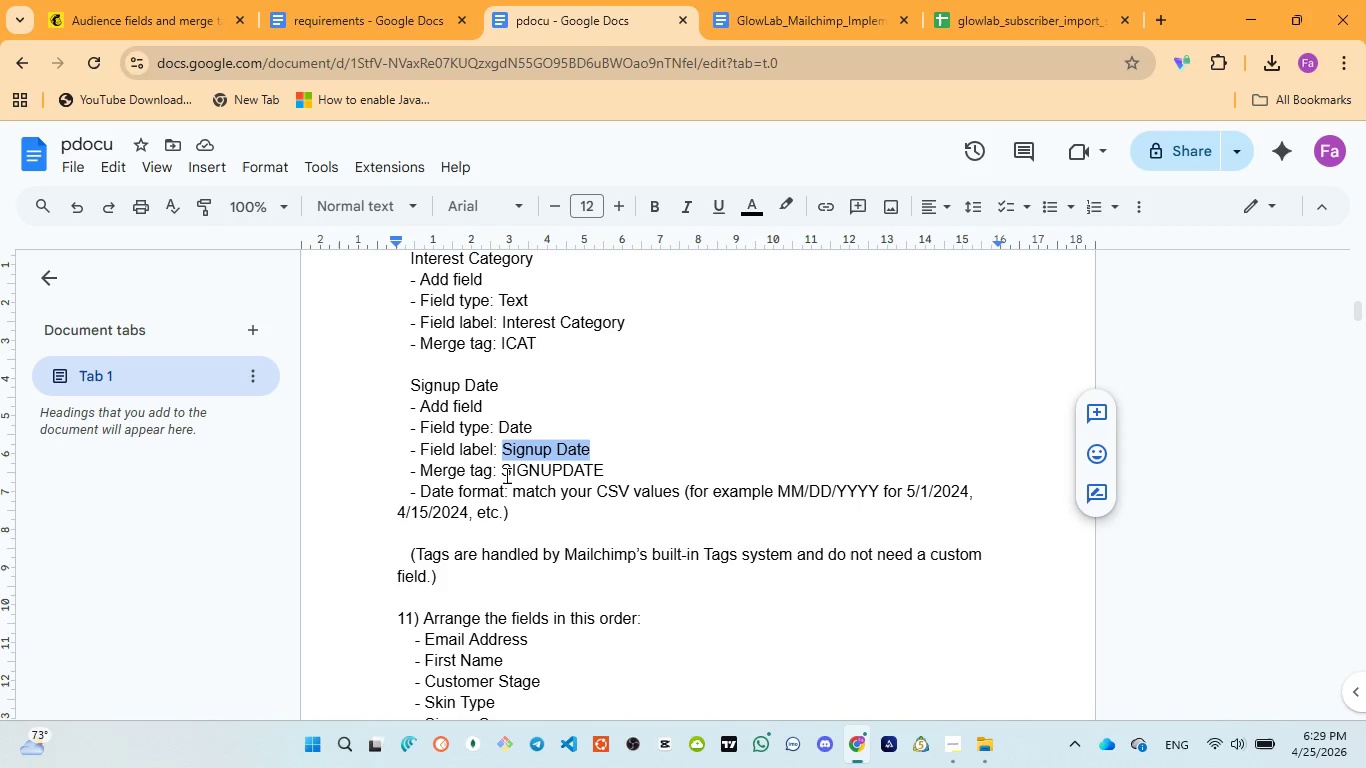 
left_click_drag(start_coordinate=[505, 472], to_coordinate=[610, 463])
 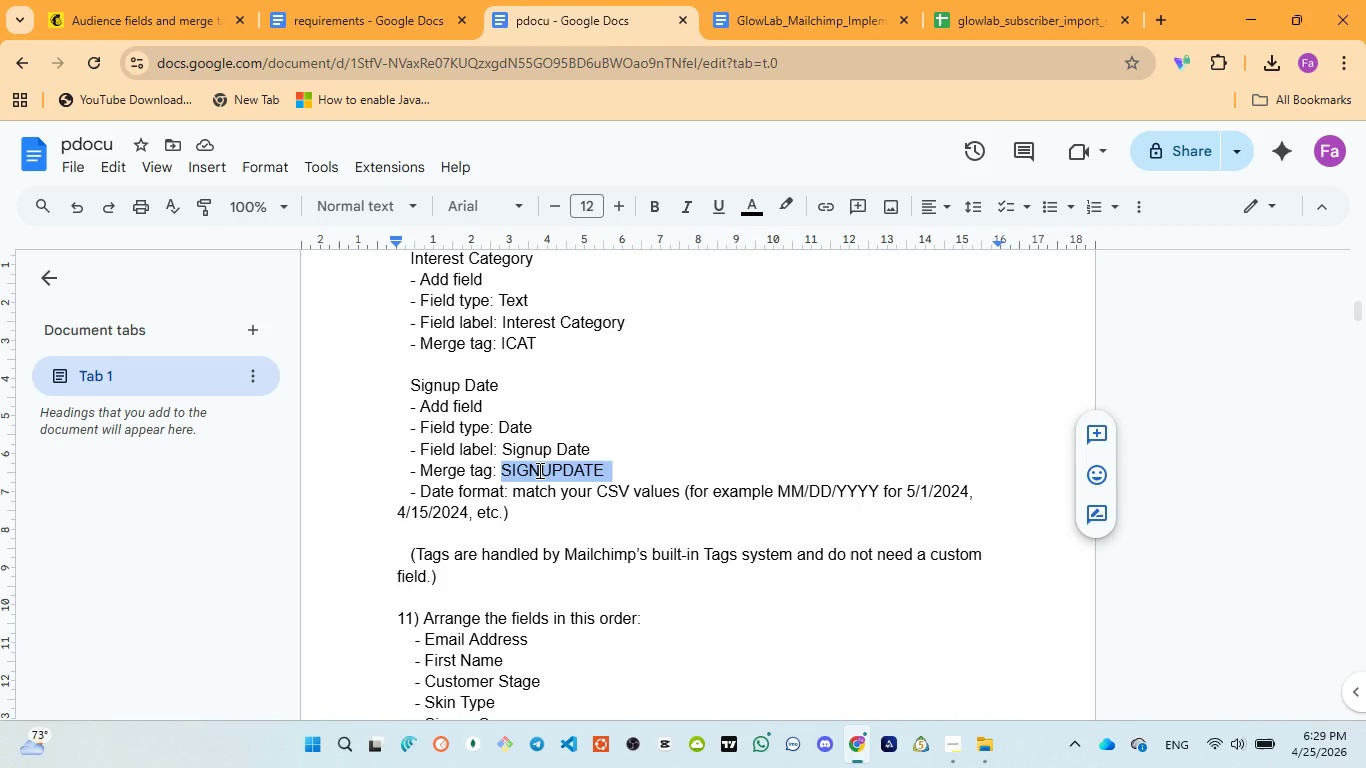 
double_click([538, 470])
 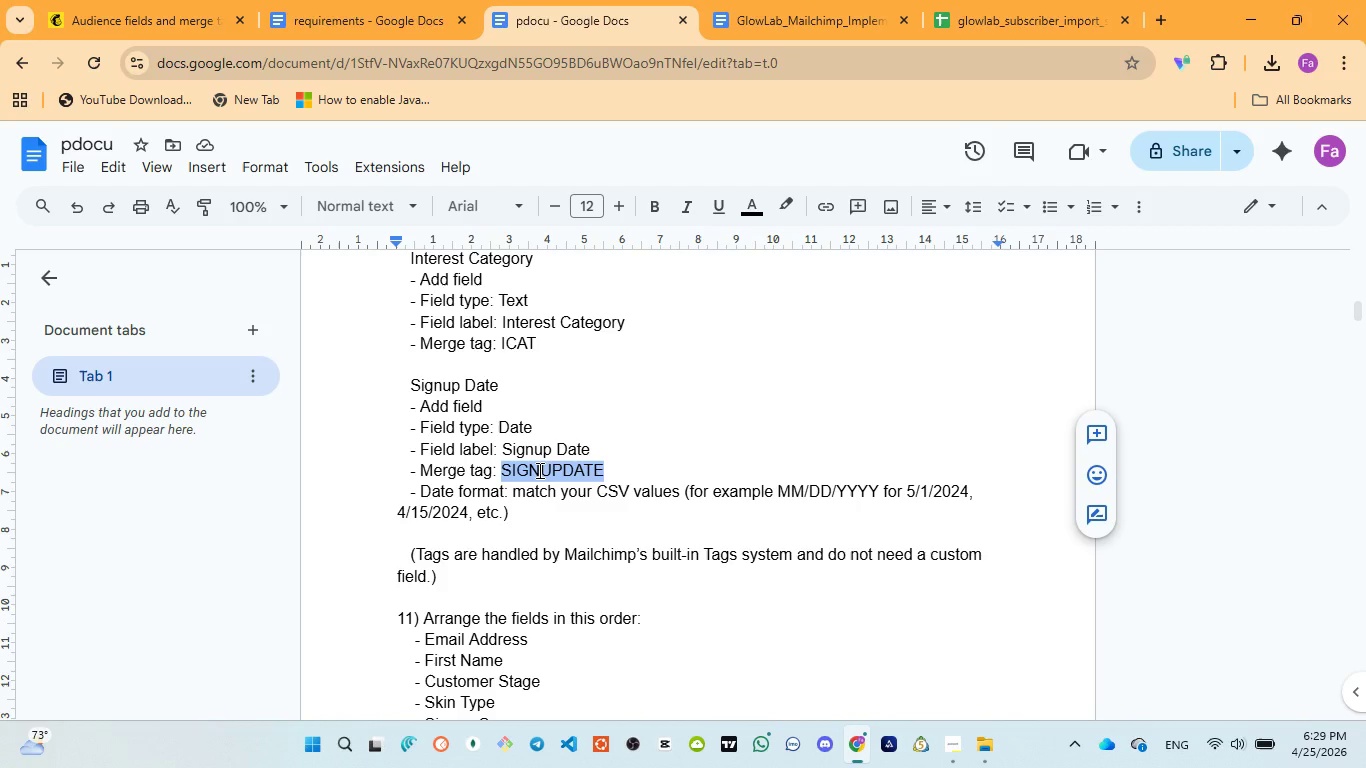 
key(Control+C)
 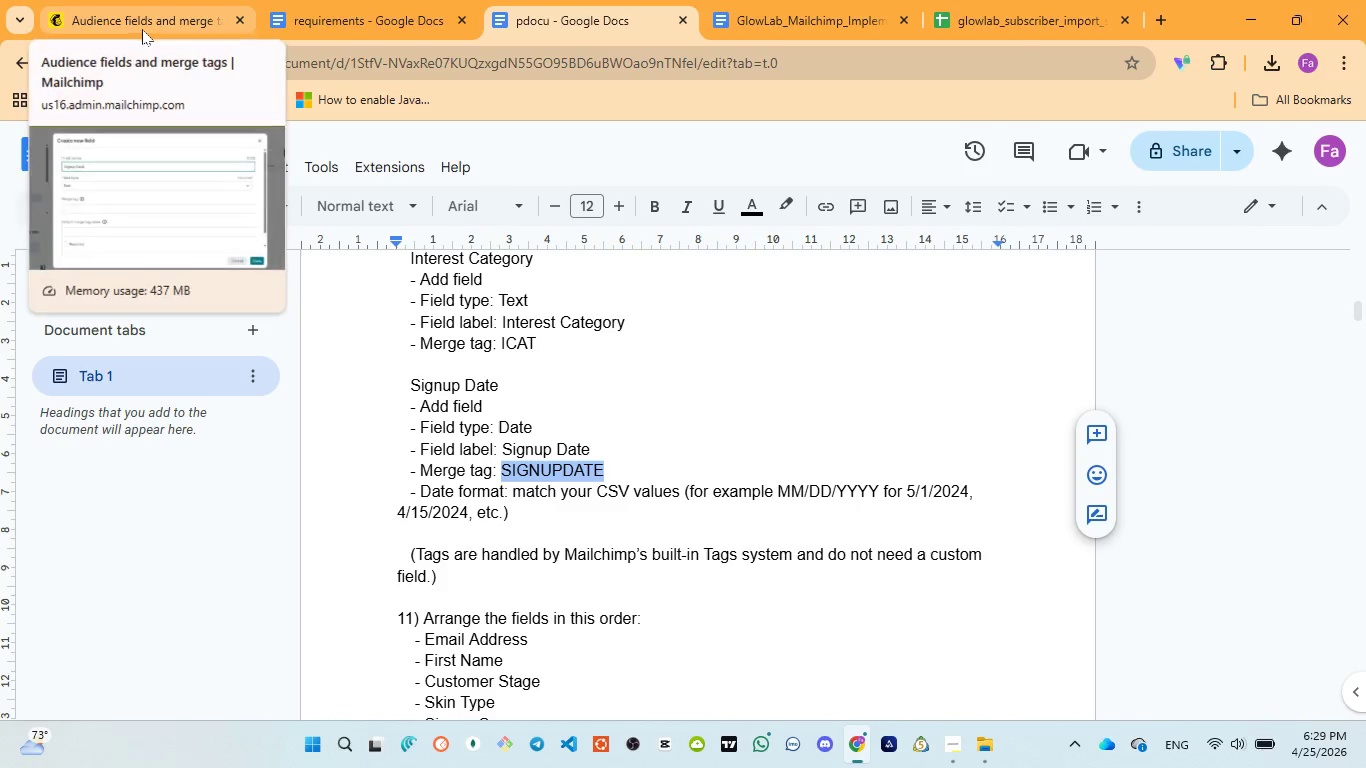 
left_click([142, 29])
 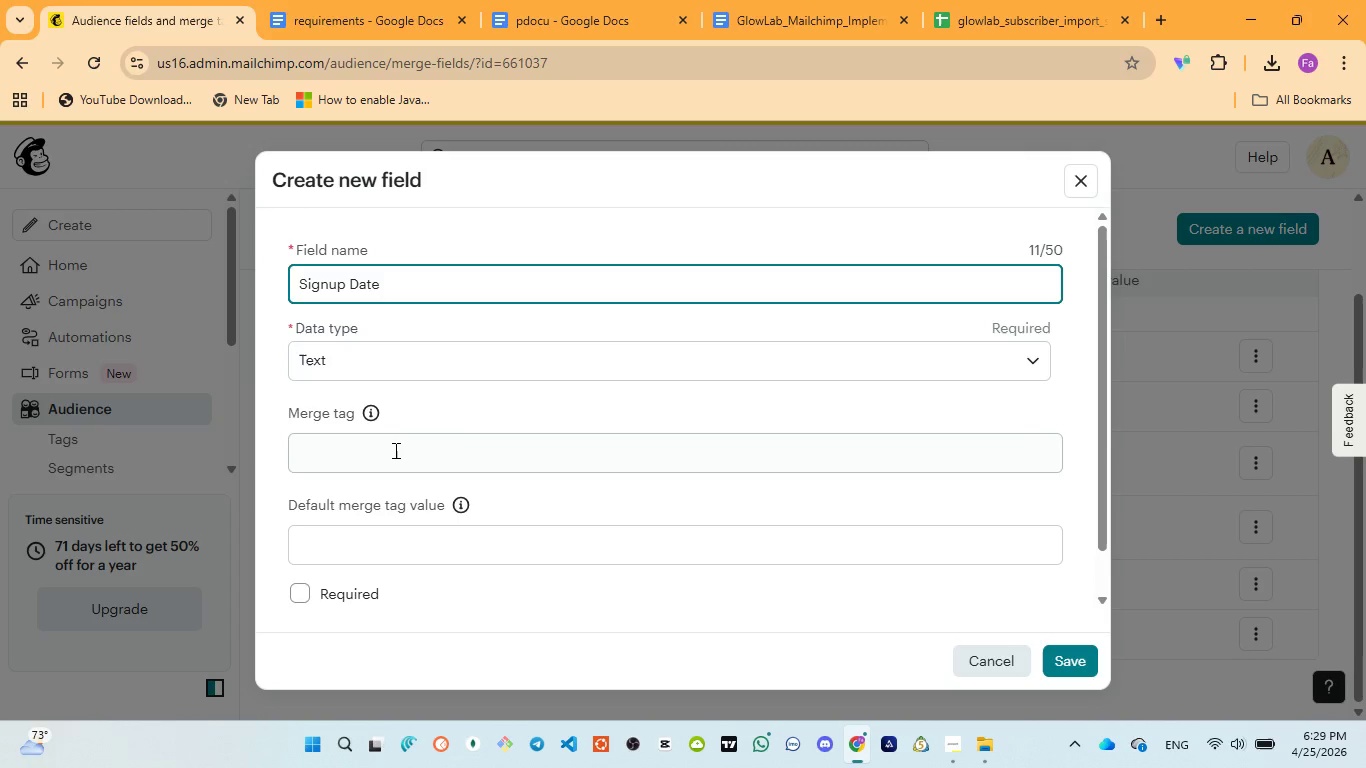 
left_click([393, 450])
 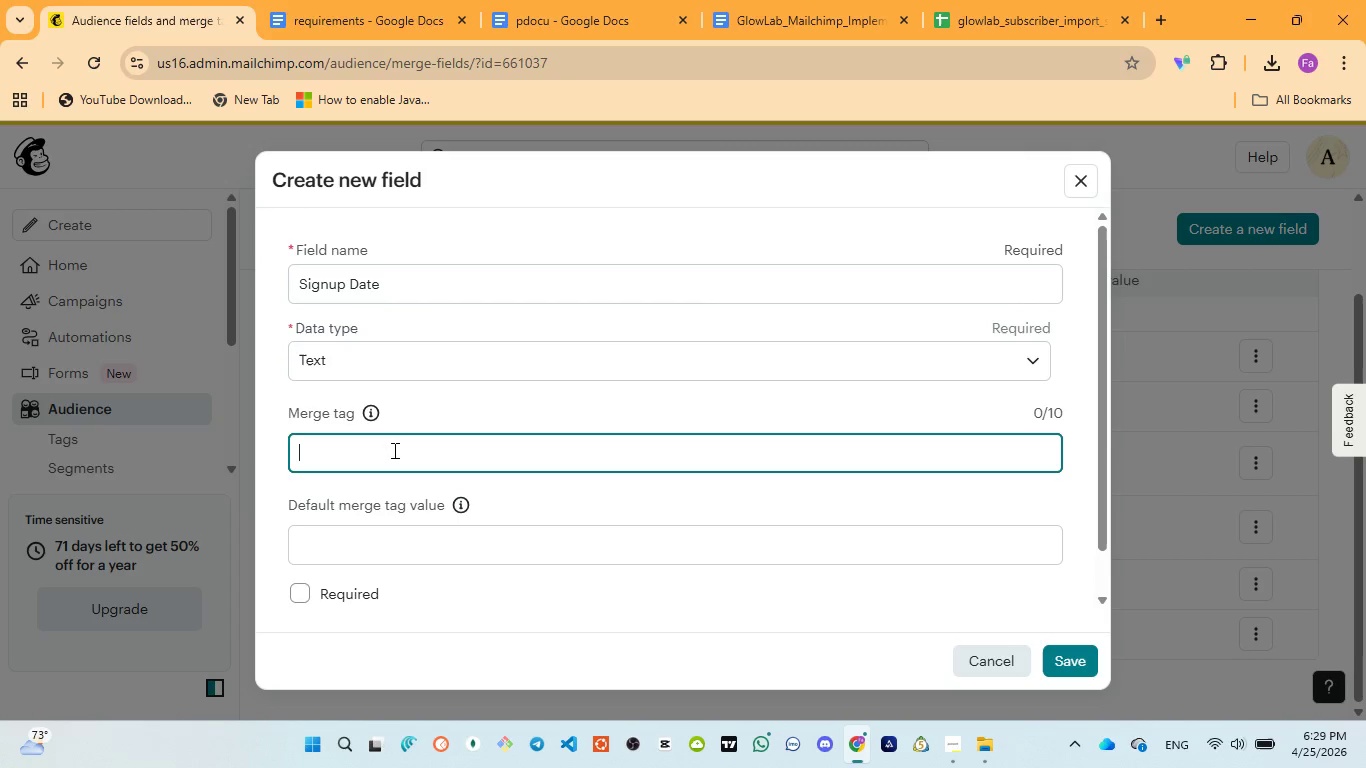 
key(Control+V)
 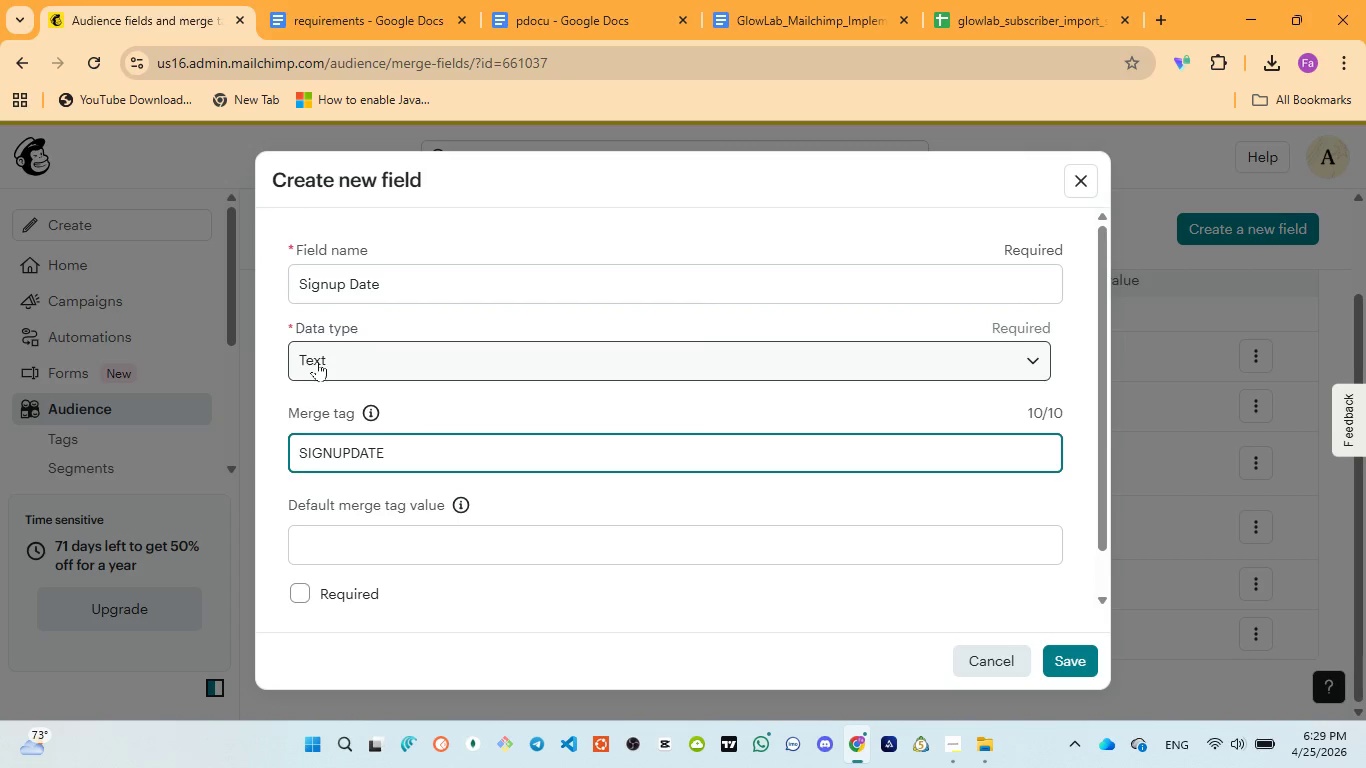 
left_click([318, 361])
 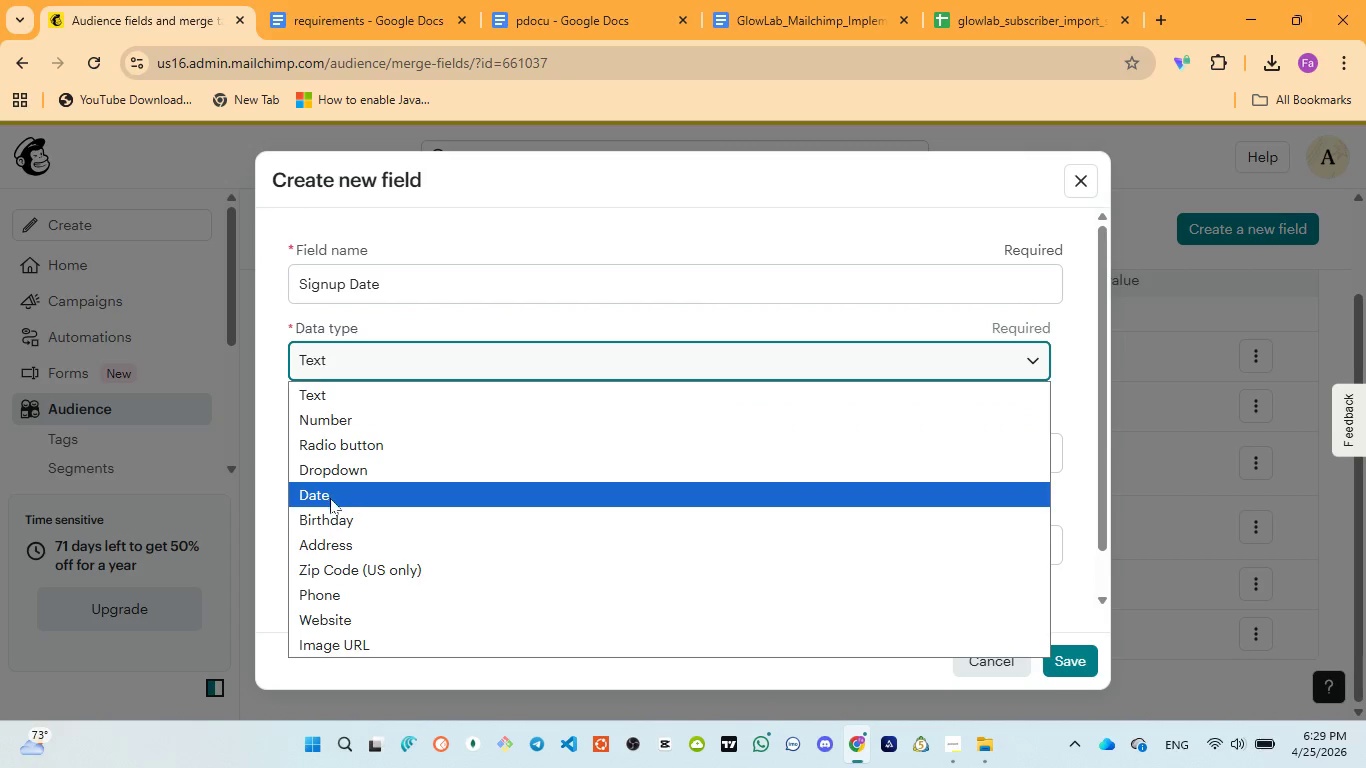 
left_click([337, 490])
 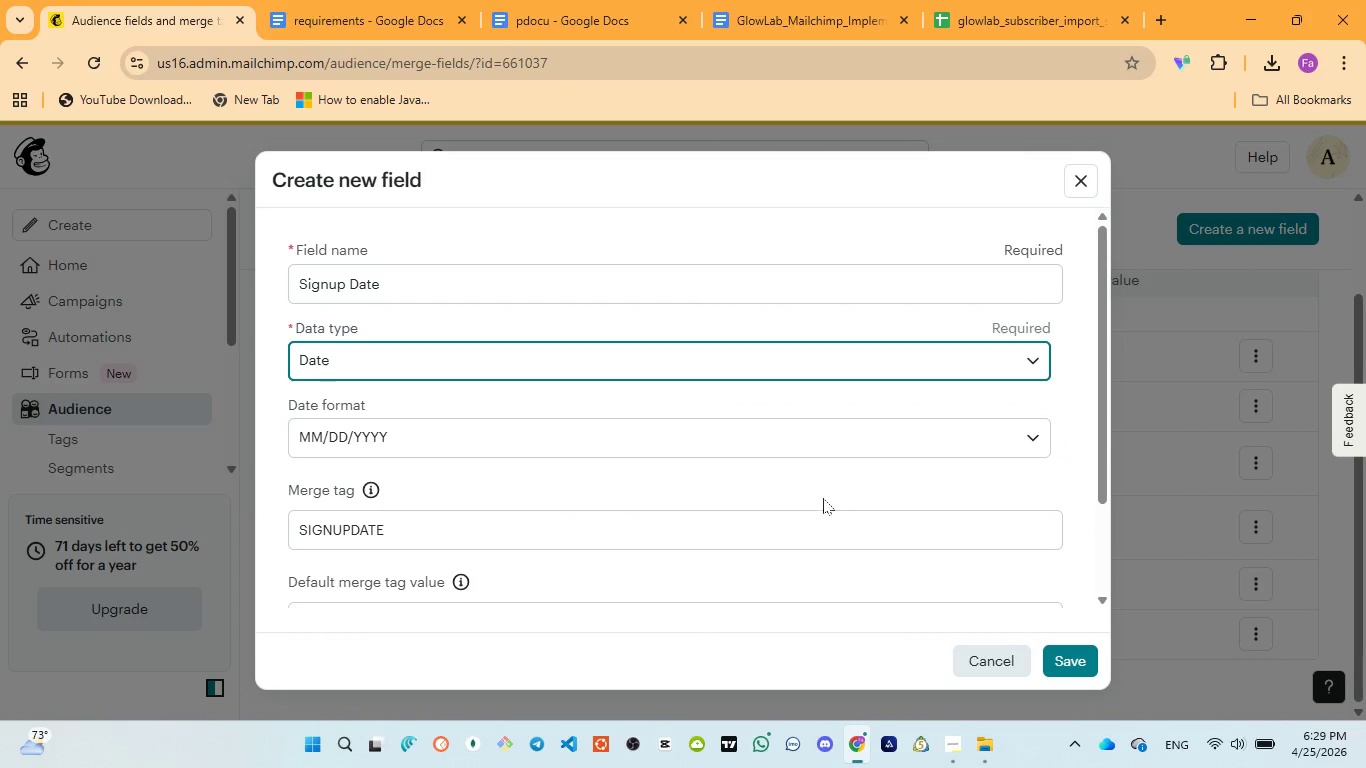 
wait(6.22)
 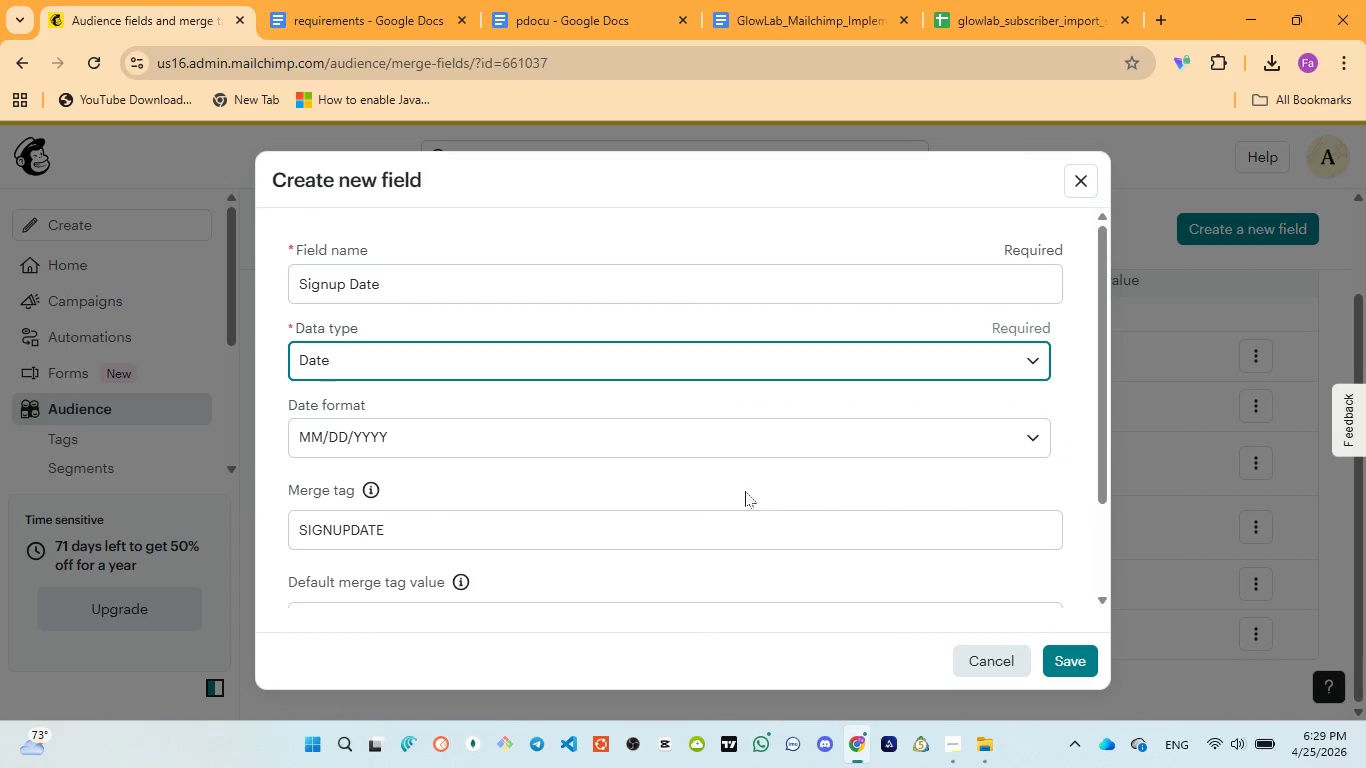 
left_click([812, 423])
 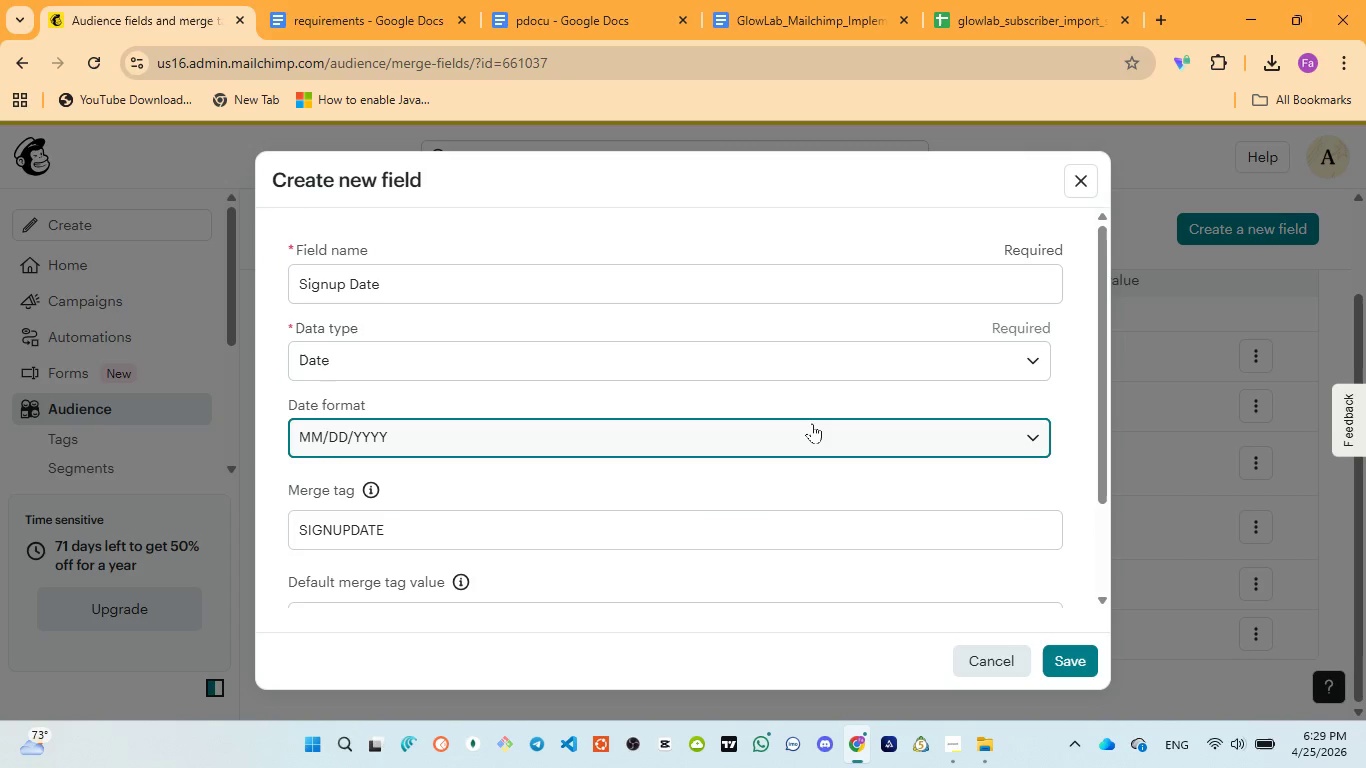 
left_click([812, 423])
 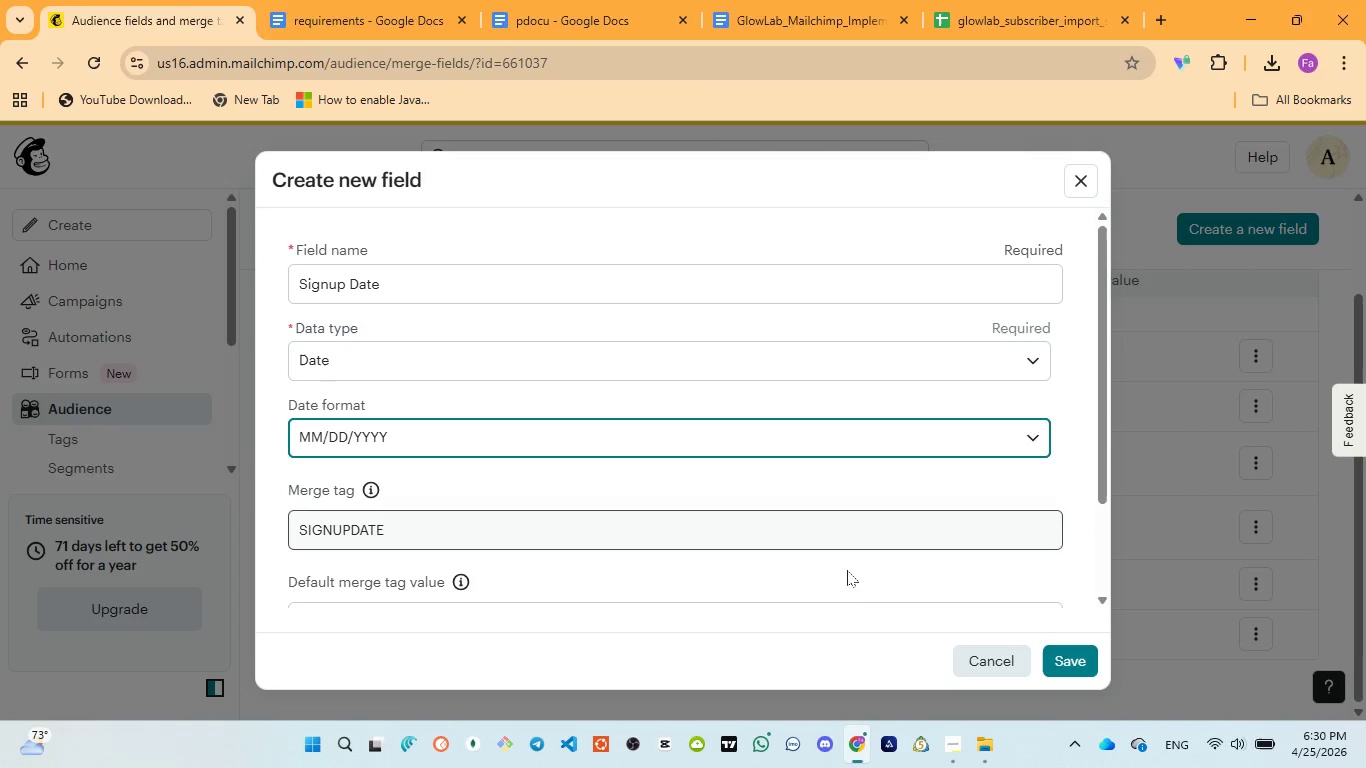 
left_click([780, 433])
 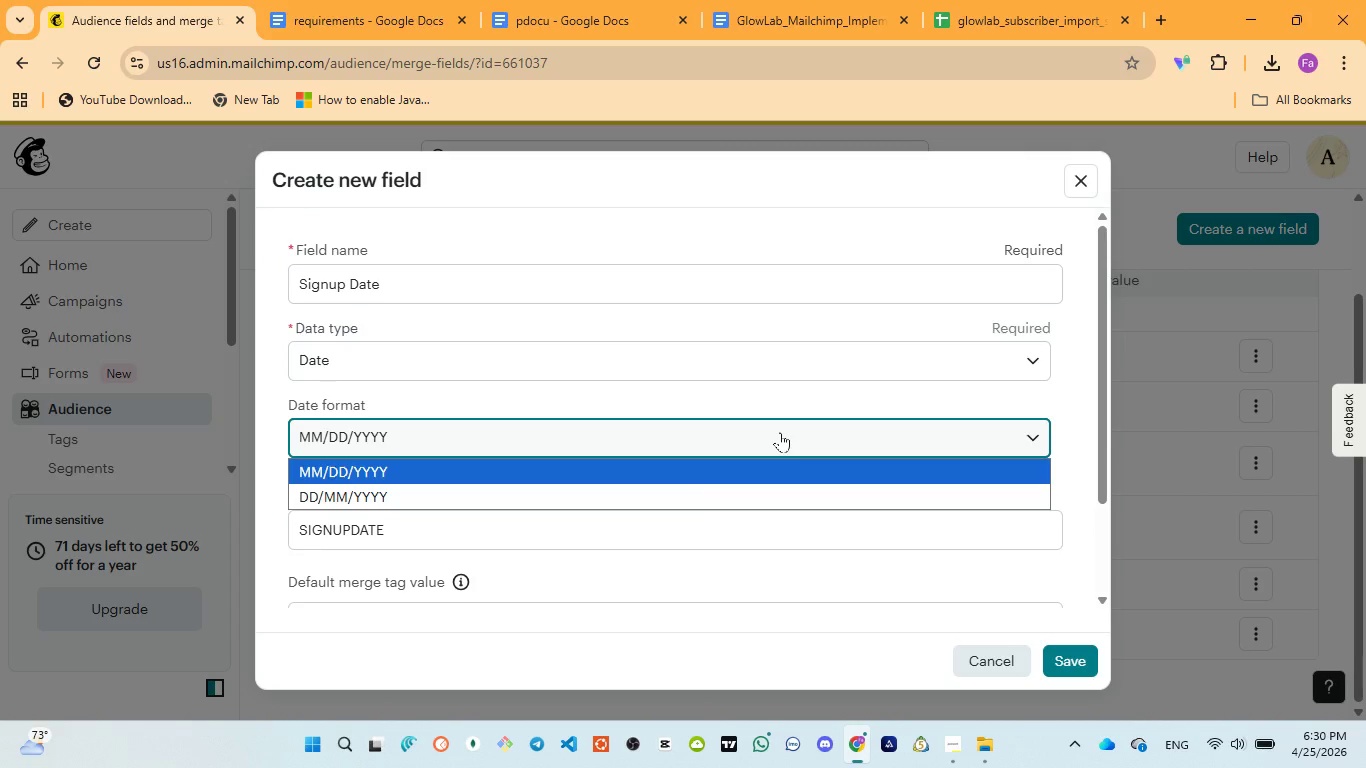 
left_click([780, 432])
 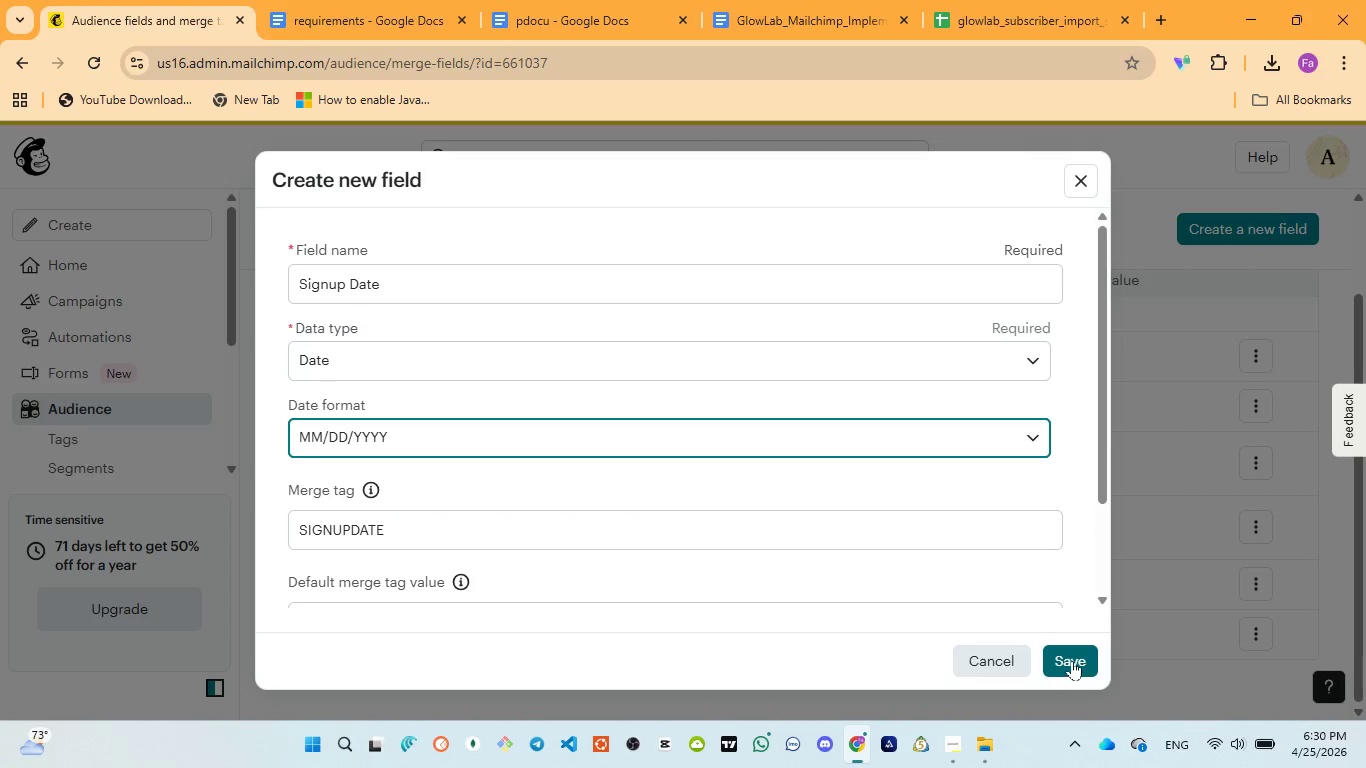 
scroll: coordinate [846, 498], scroll_direction: down, amount: 2.0
 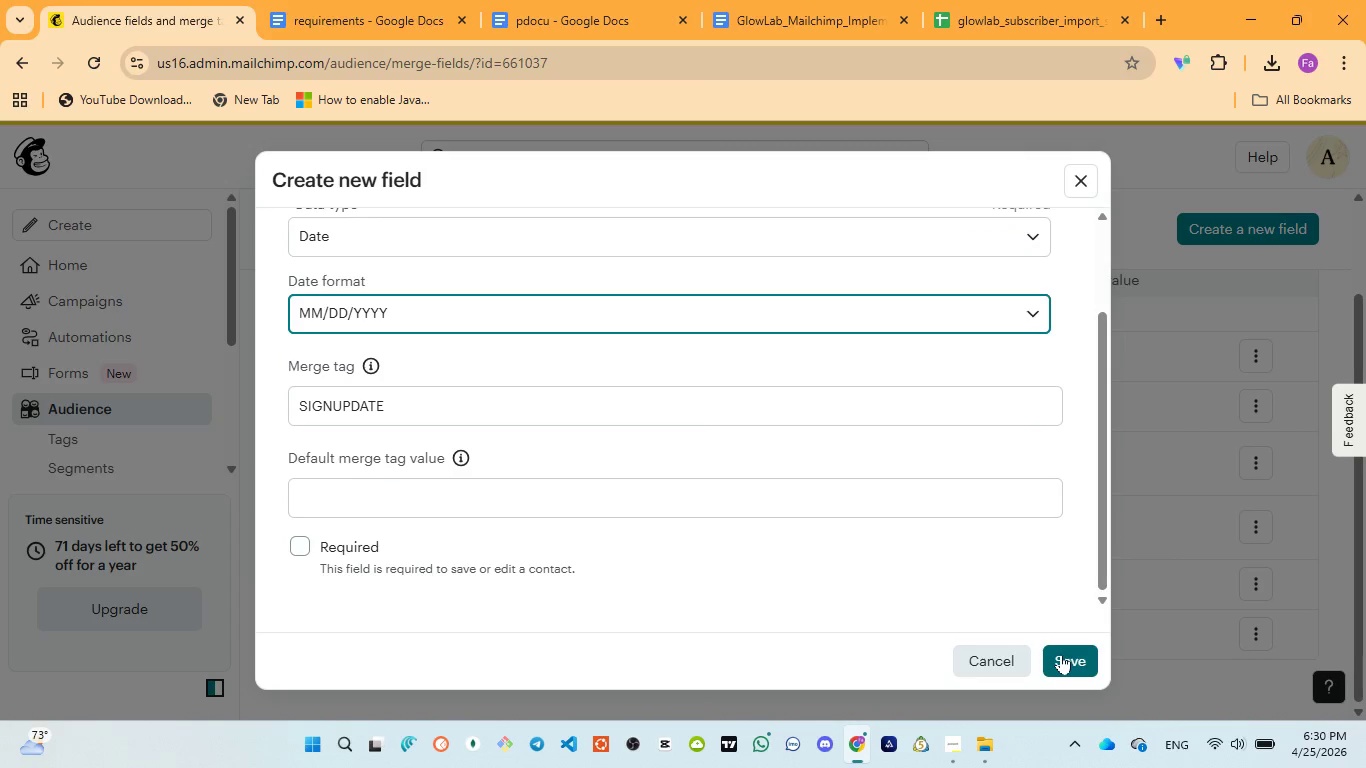 
left_click([1061, 654])
 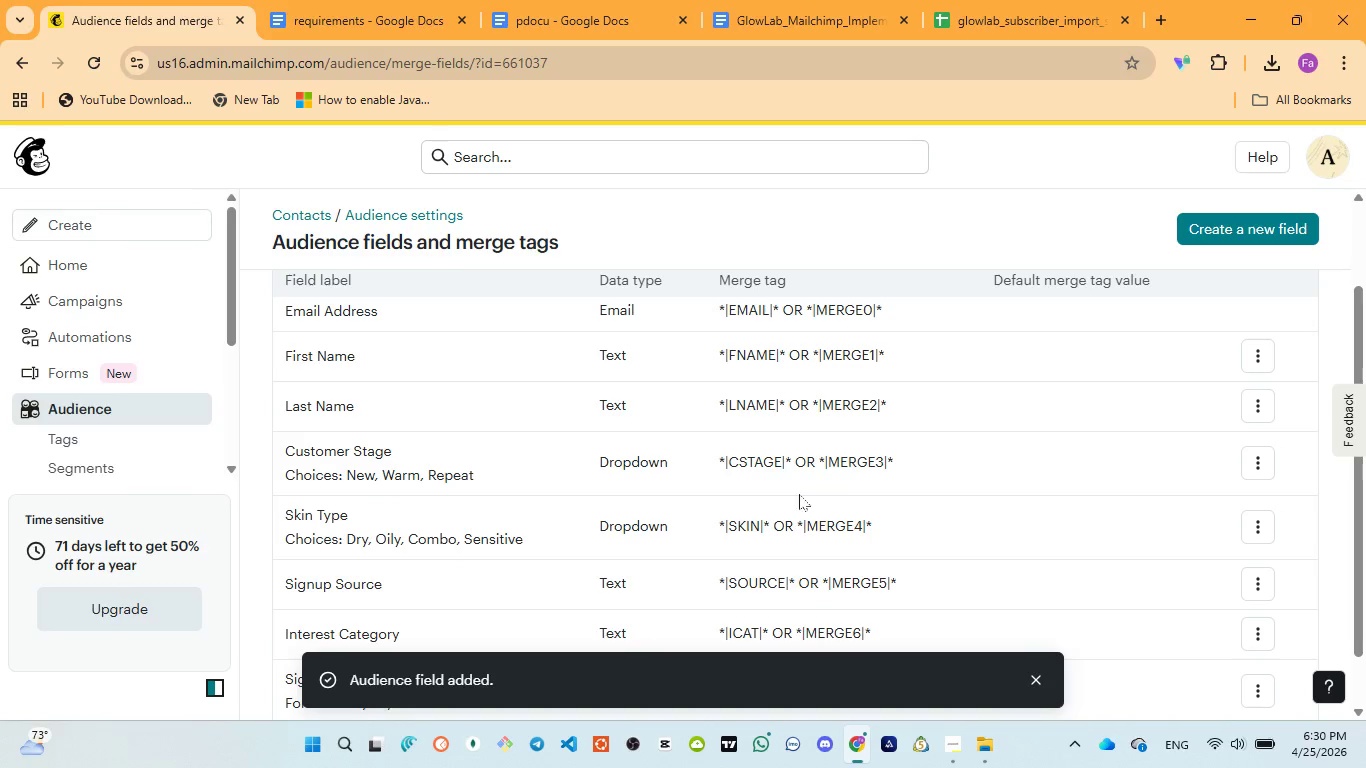 
scroll: coordinate [799, 489], scroll_direction: down, amount: 9.0
 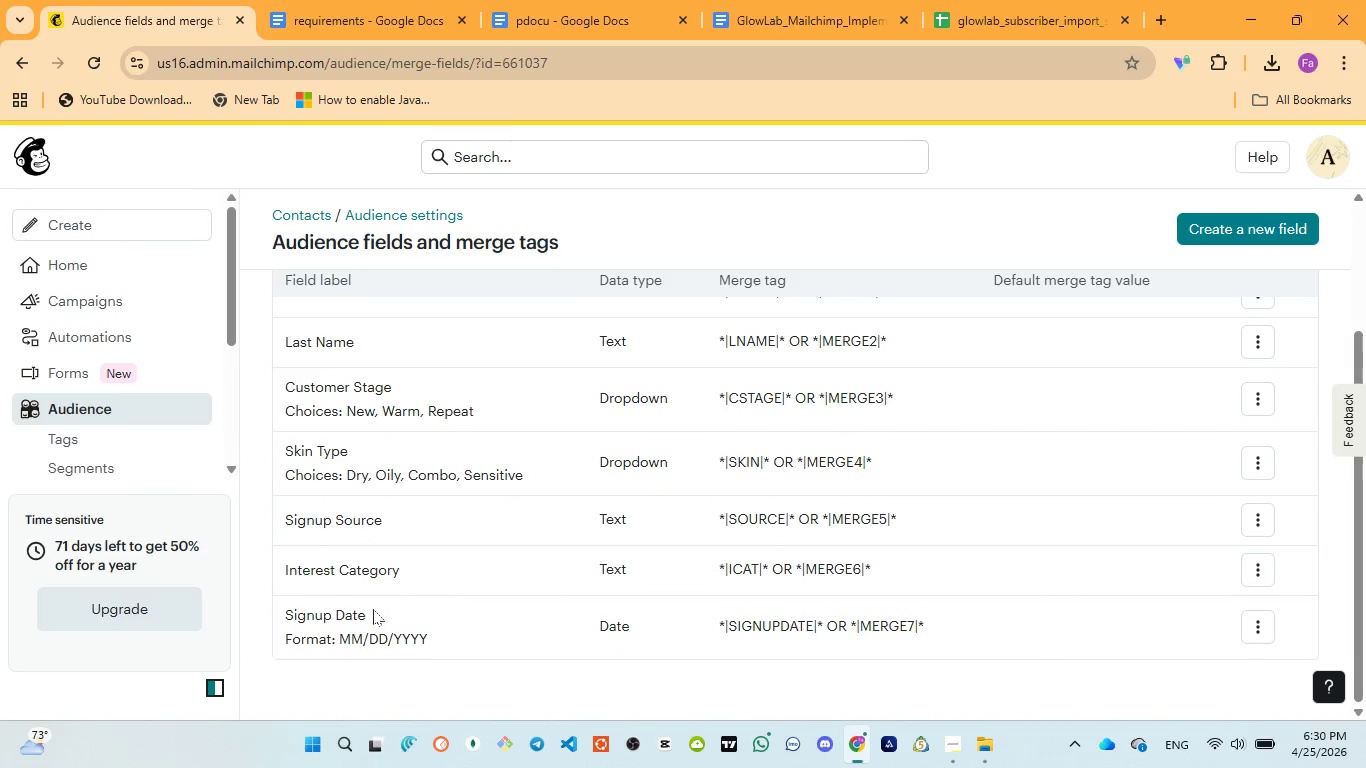 
left_click_drag(start_coordinate=[275, 611], to_coordinate=[463, 649])
 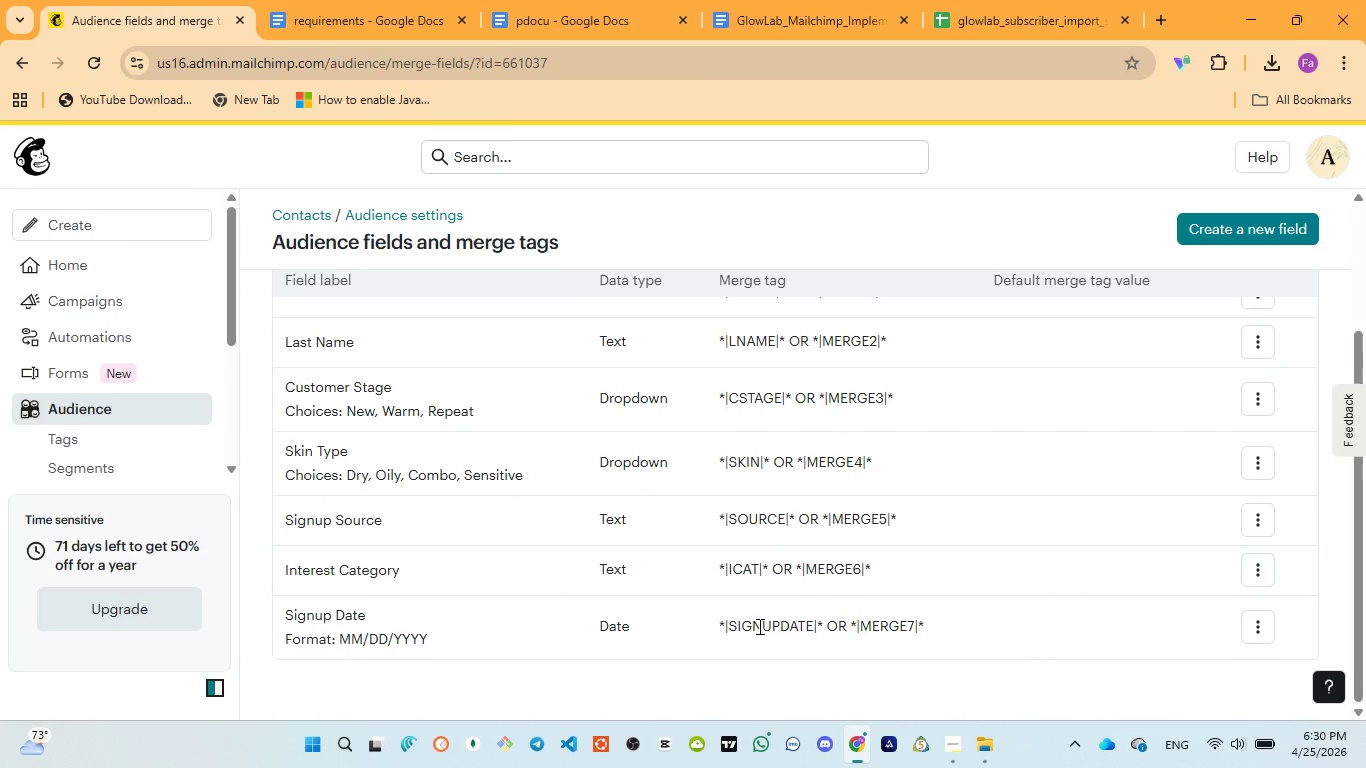 
double_click([758, 626])
 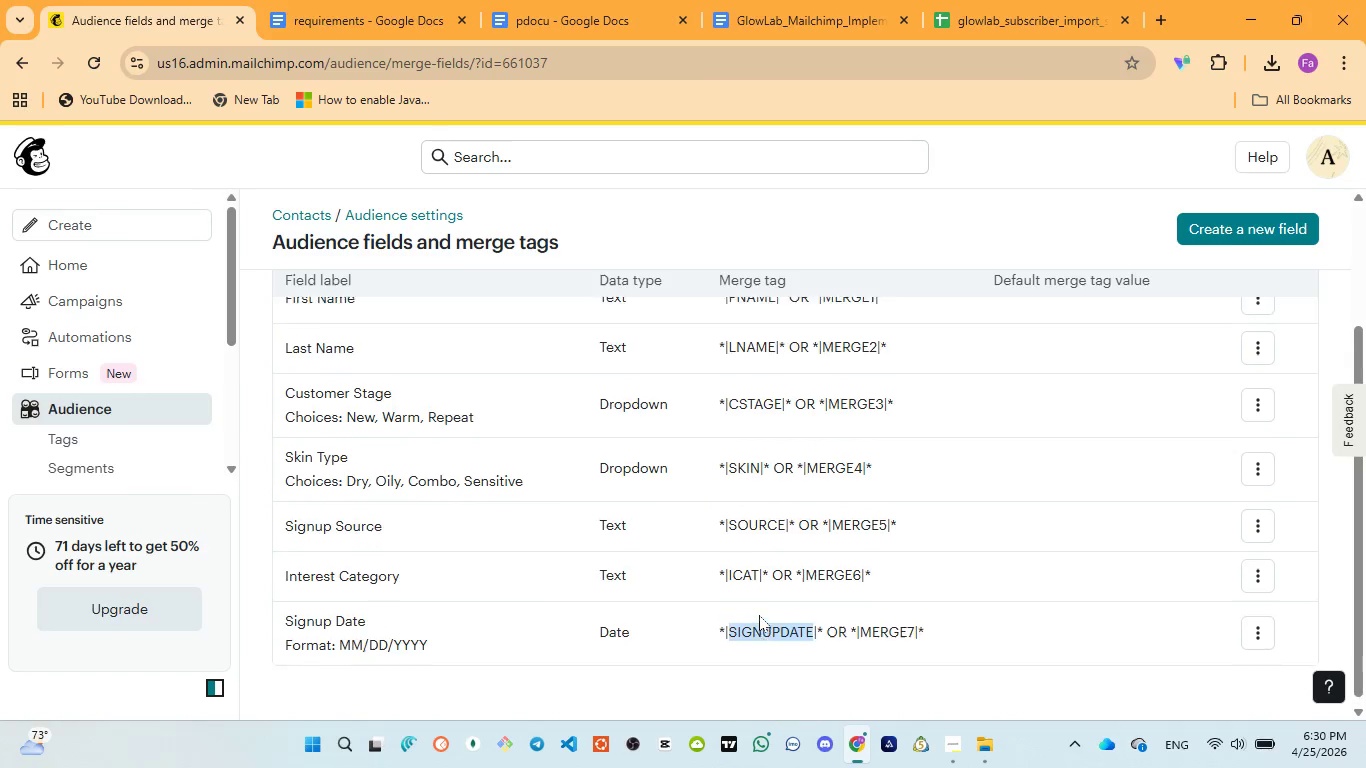 
scroll: coordinate [750, 609], scroll_direction: up, amount: 9.0
 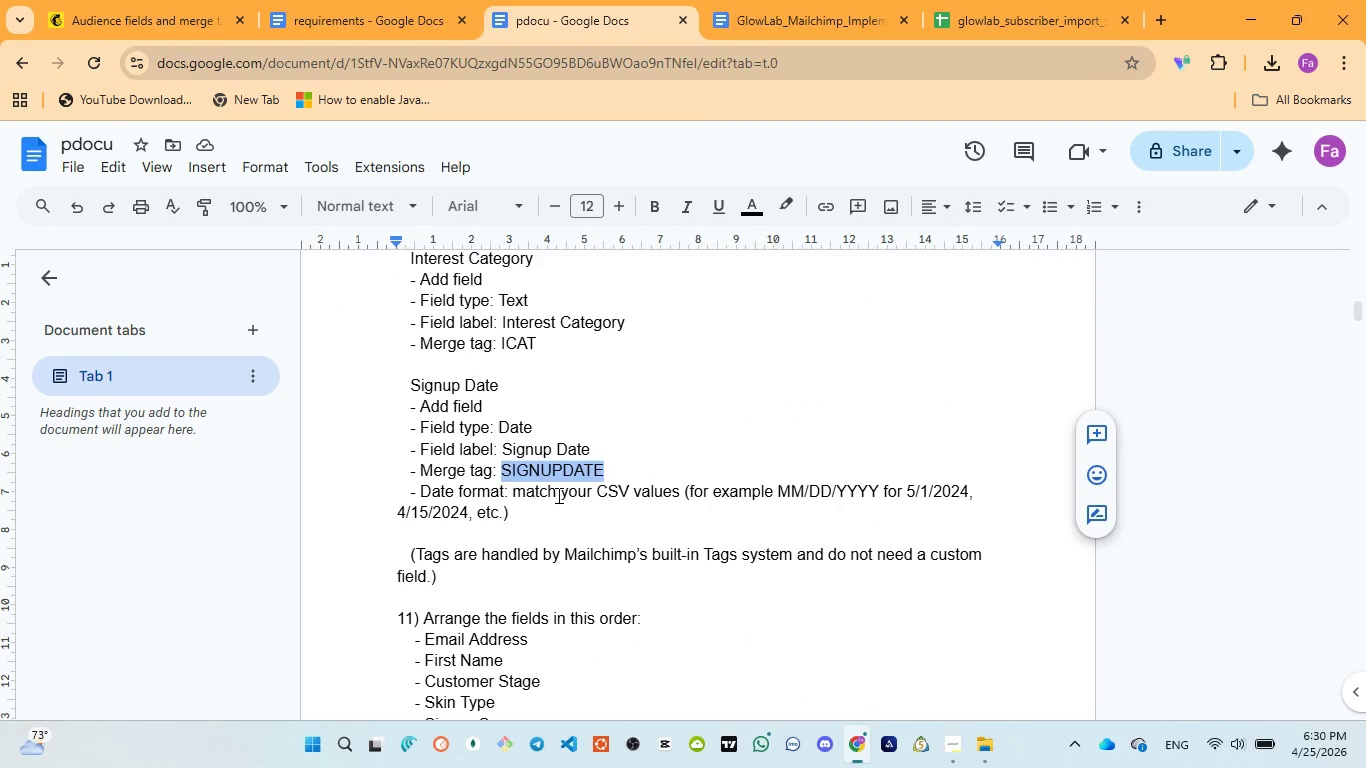 
scroll: coordinate [558, 496], scroll_direction: down, amount: 1.0
 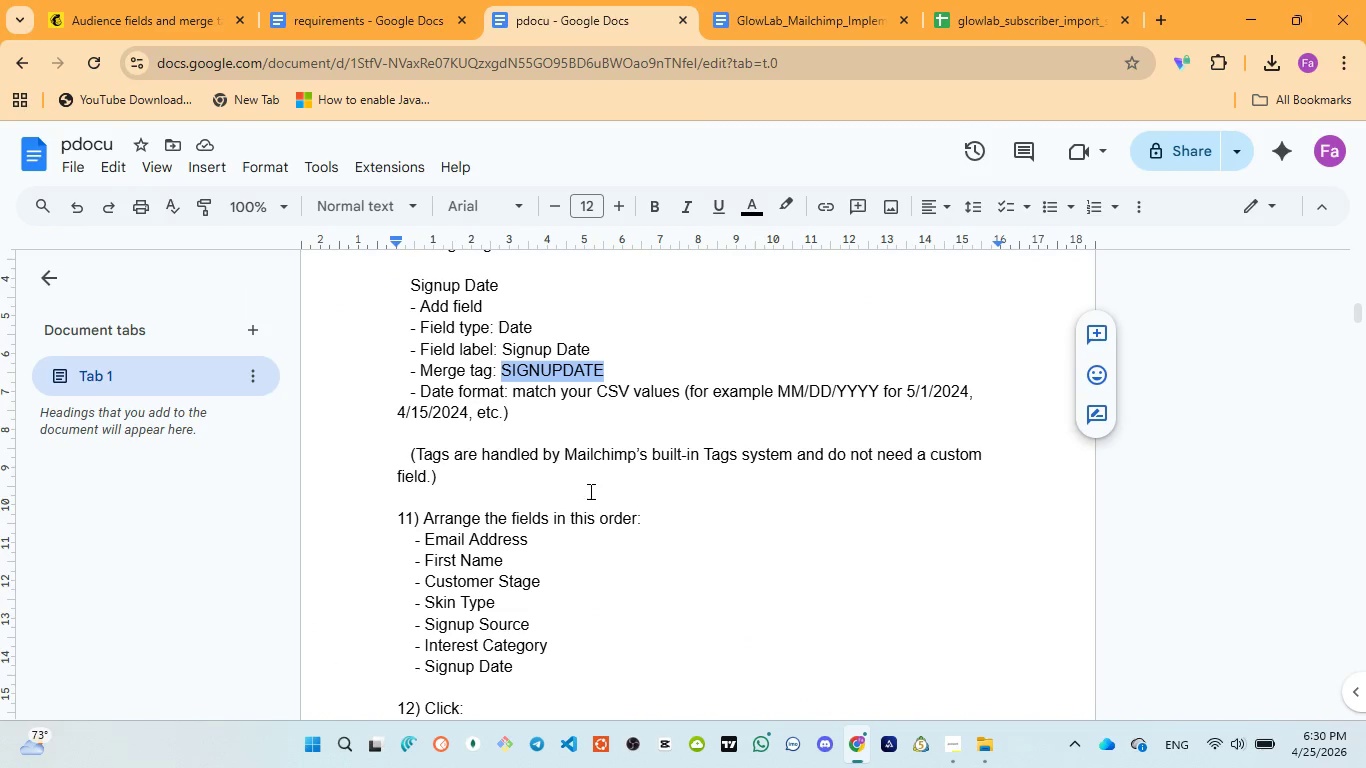 
wait(9.16)
 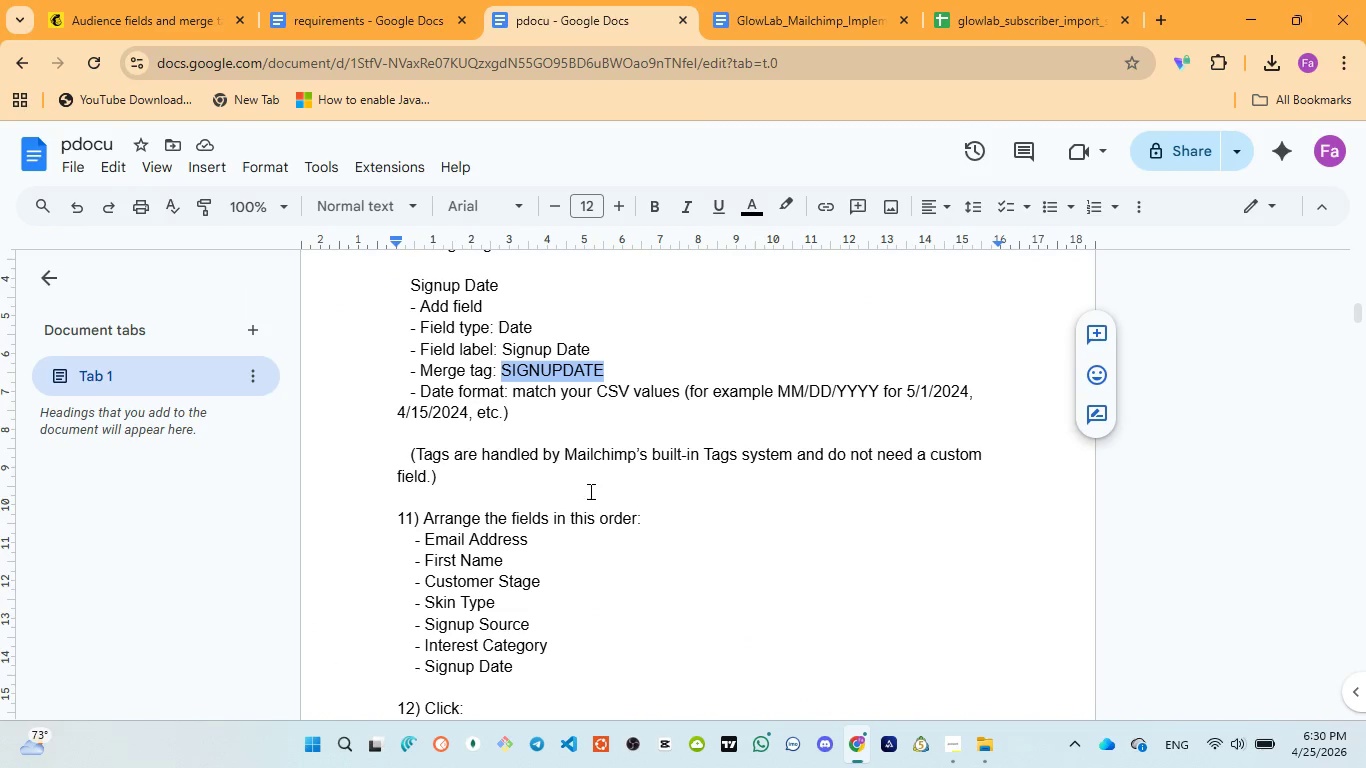 
scroll: coordinate [650, 486], scroll_direction: down, amount: 3.0
 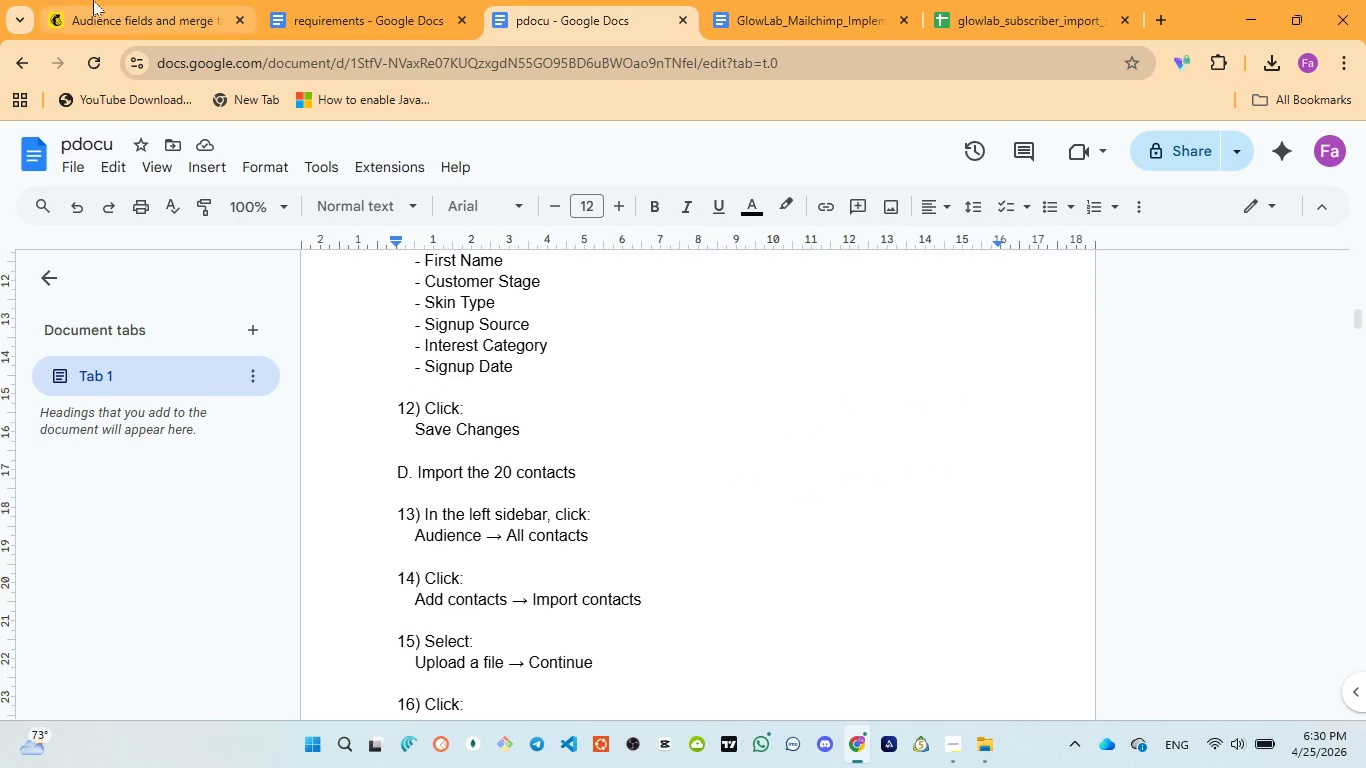 
left_click([93, 0])
 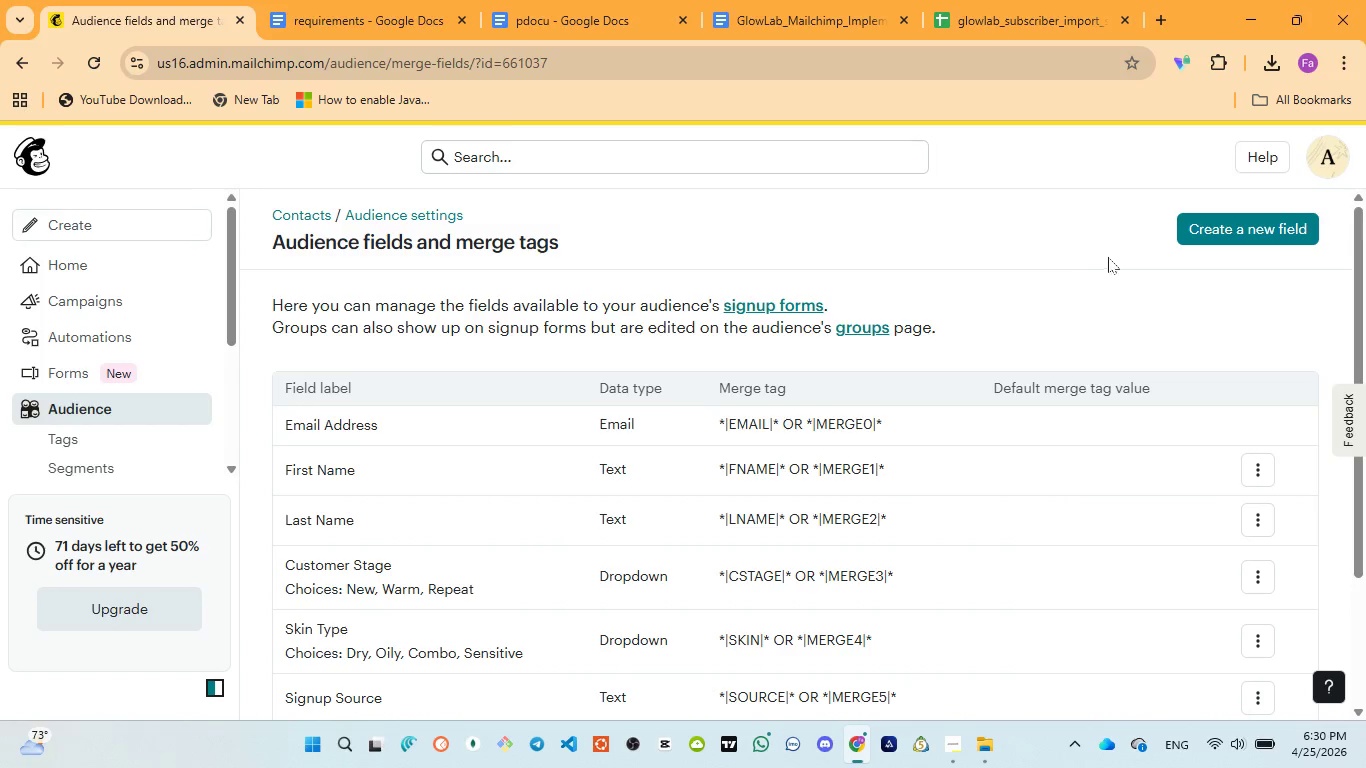 
scroll: coordinate [965, 413], scroll_direction: up, amount: 3.0
 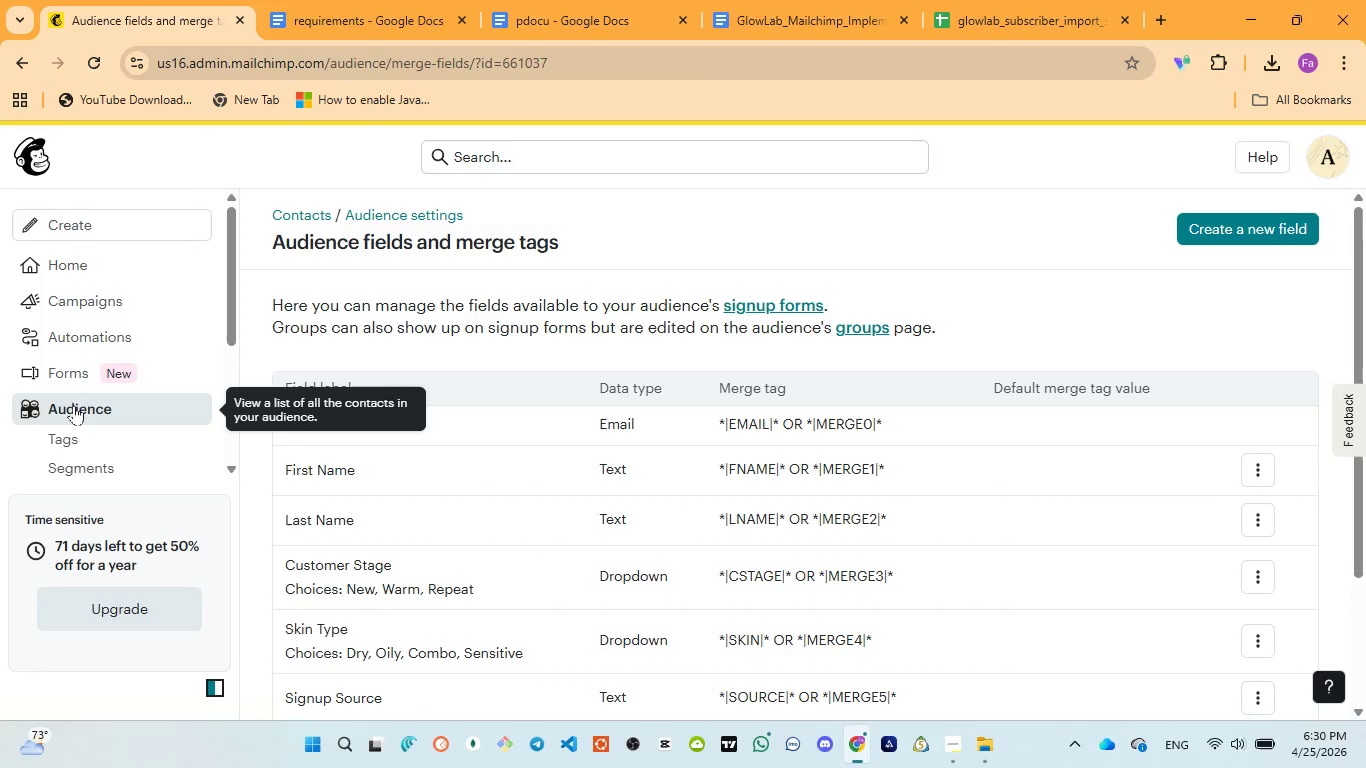 
left_click([75, 405])
 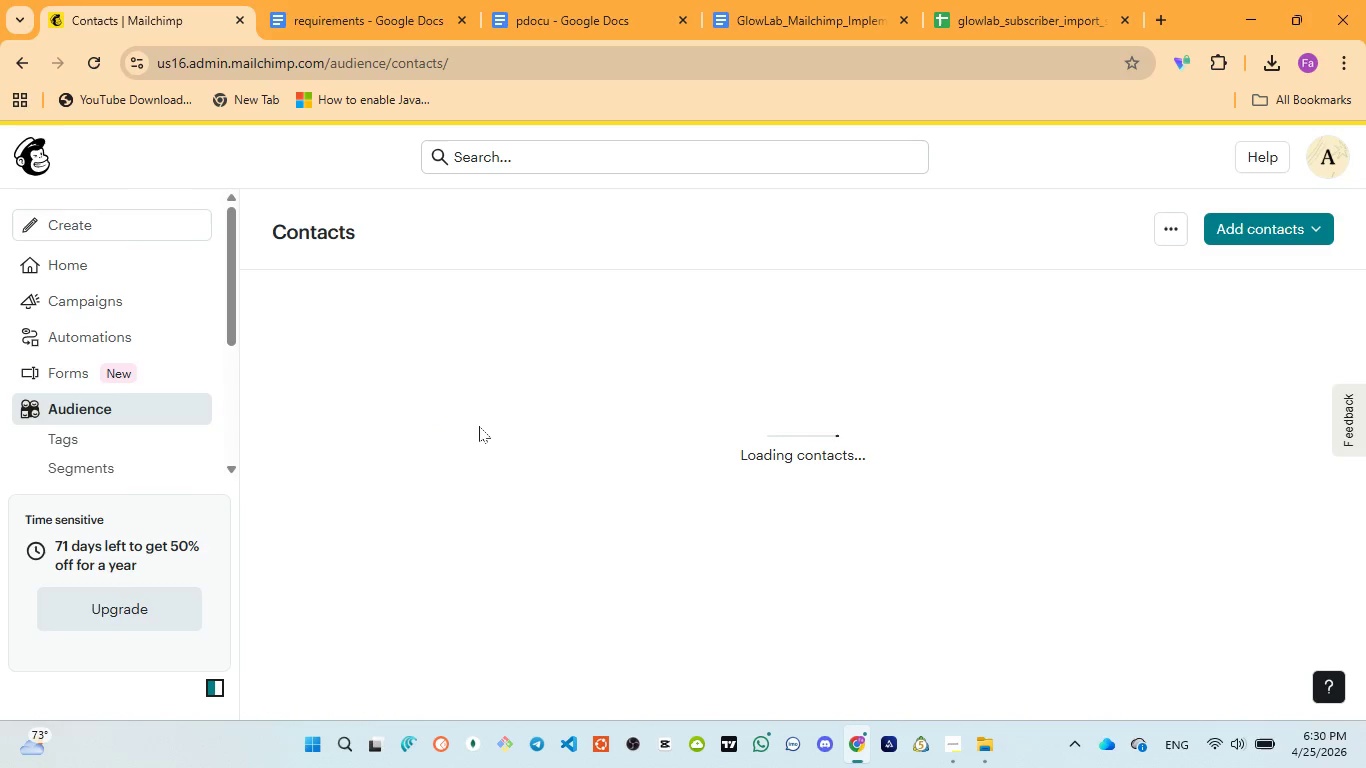 
wait(8.36)
 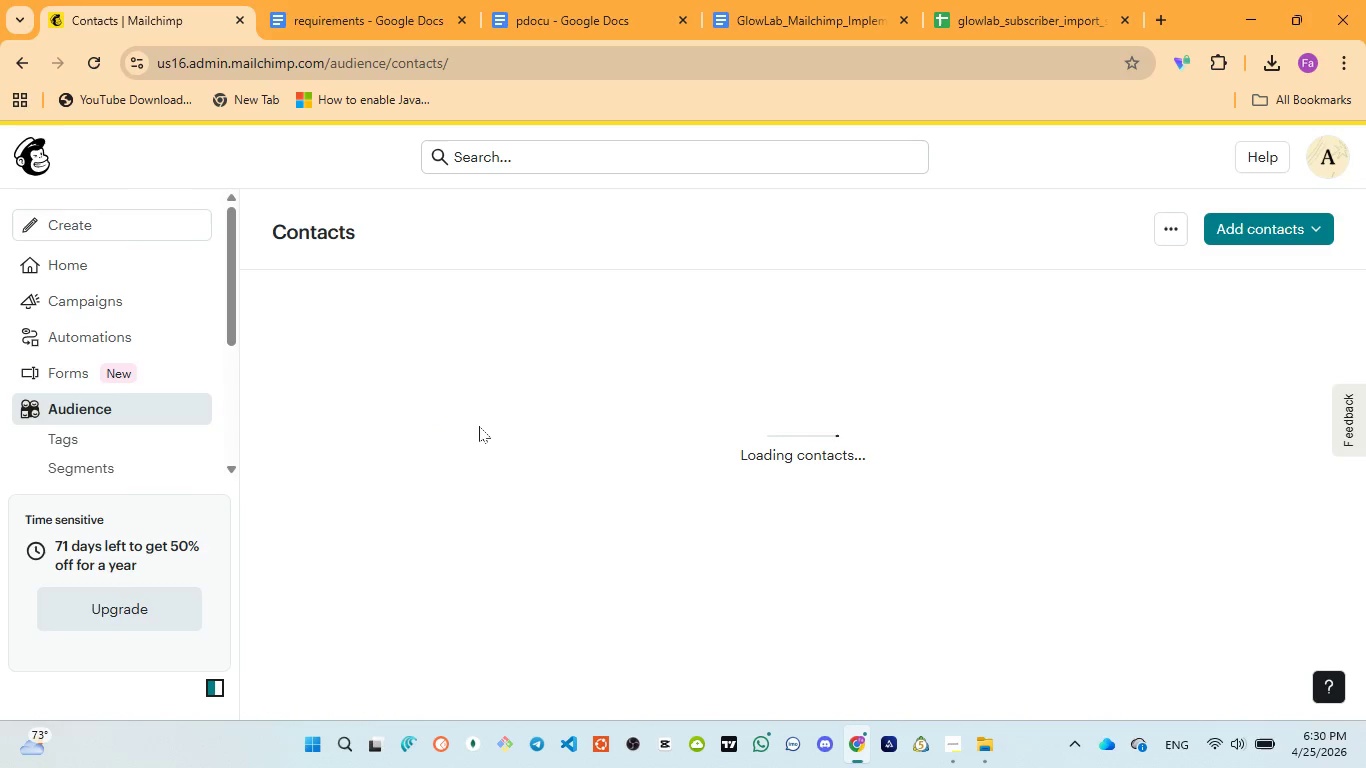 
left_click([537, 23])
 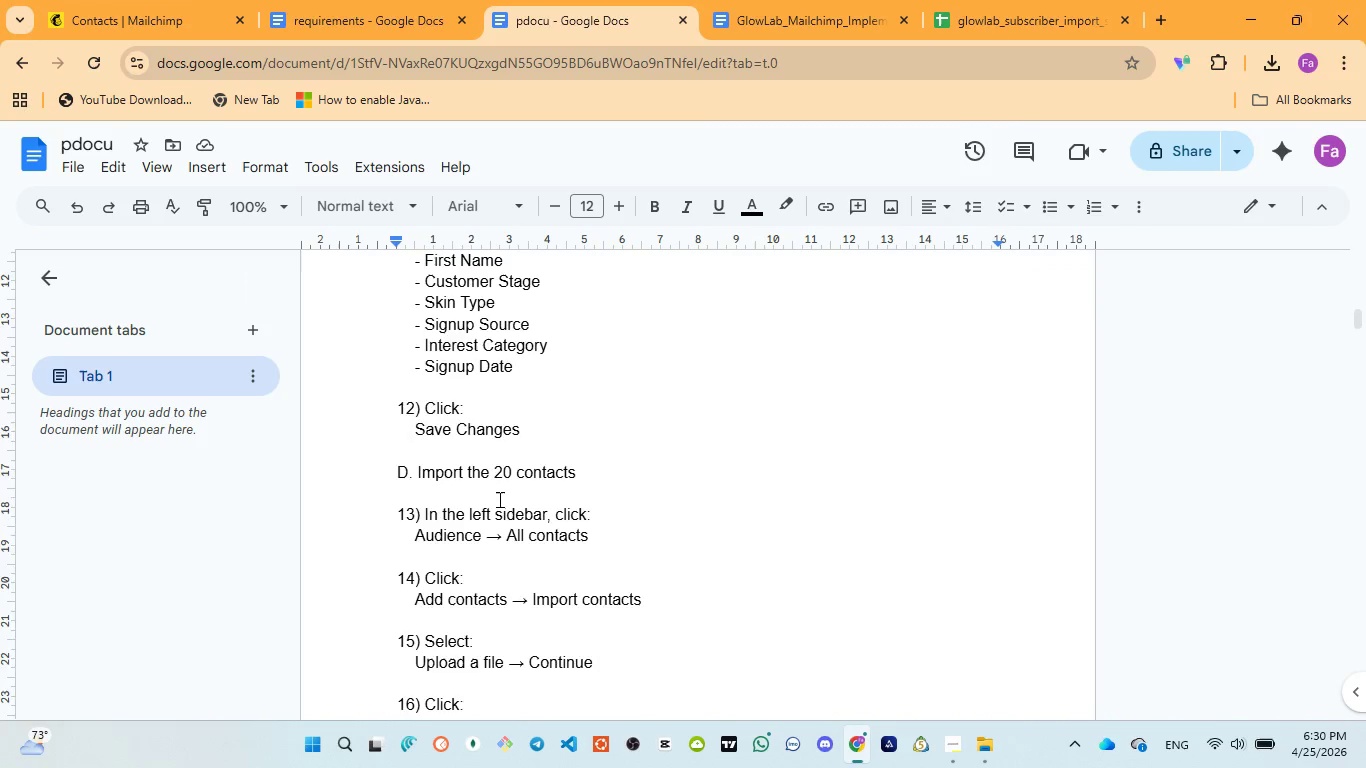 
scroll: coordinate [498, 499], scroll_direction: down, amount: 1.0
 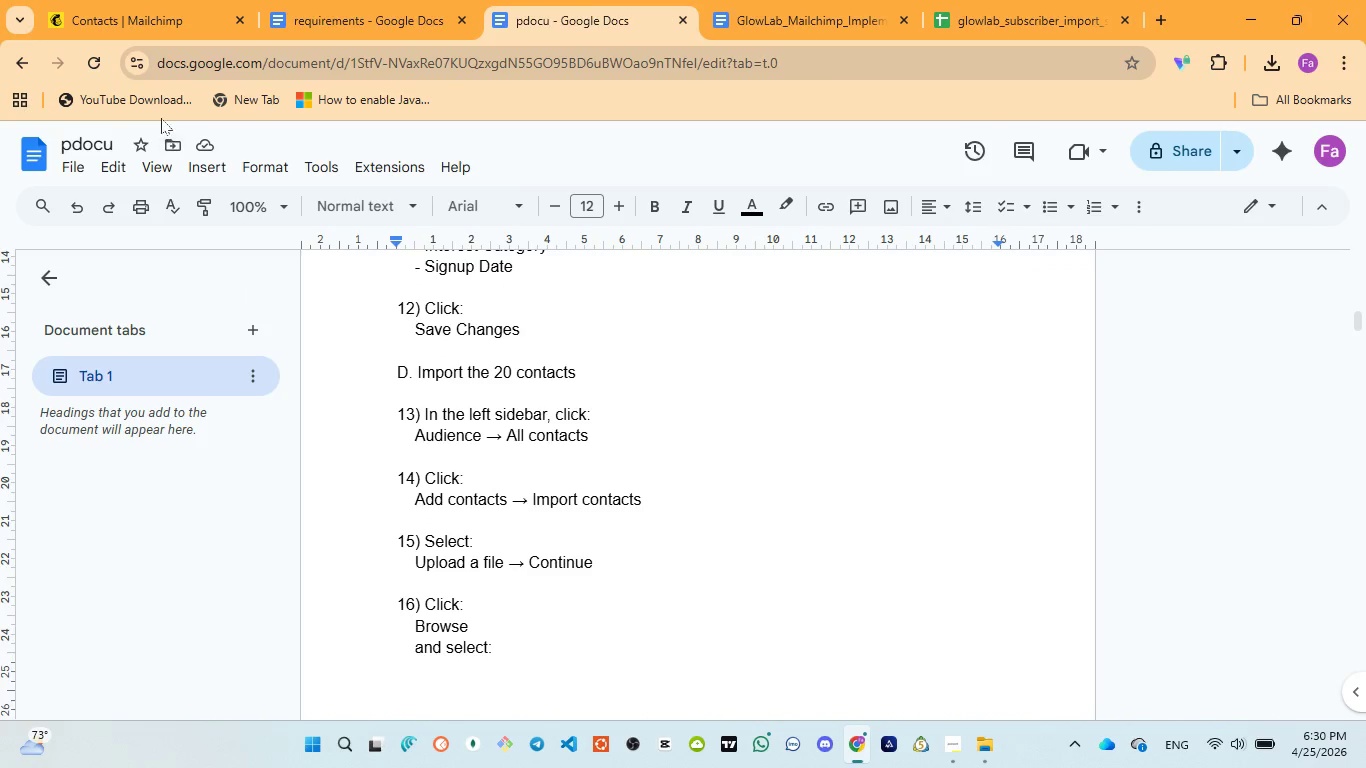 
left_click([84, 14])
 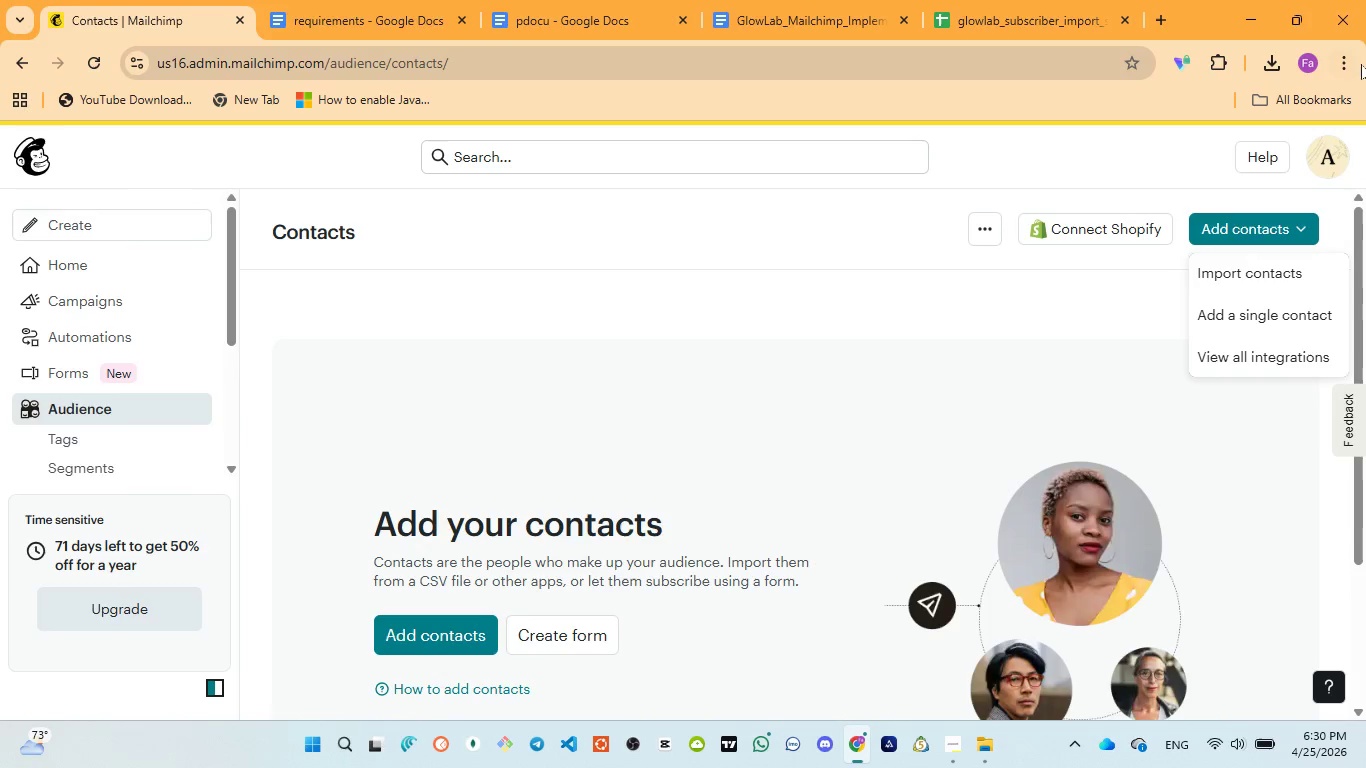 
left_click([1236, 270])
 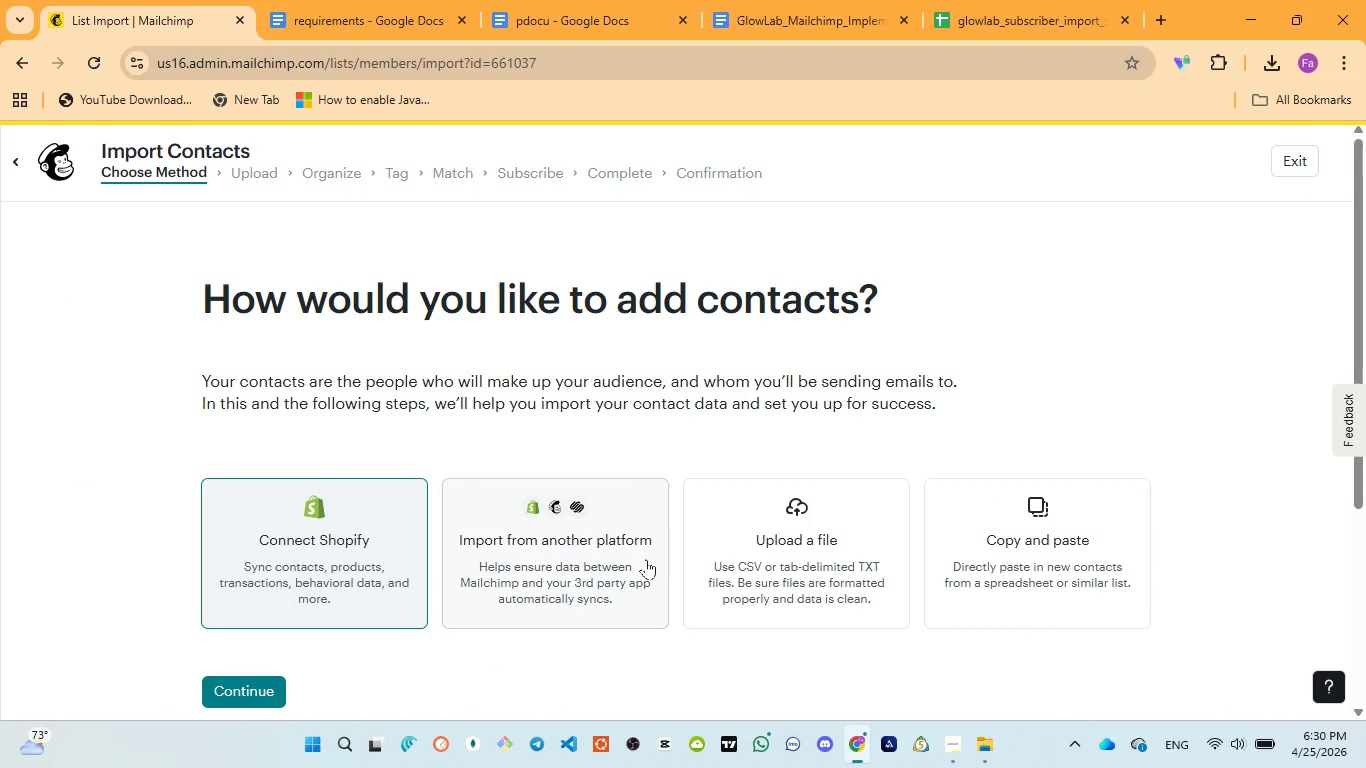 
left_click([805, 556])
 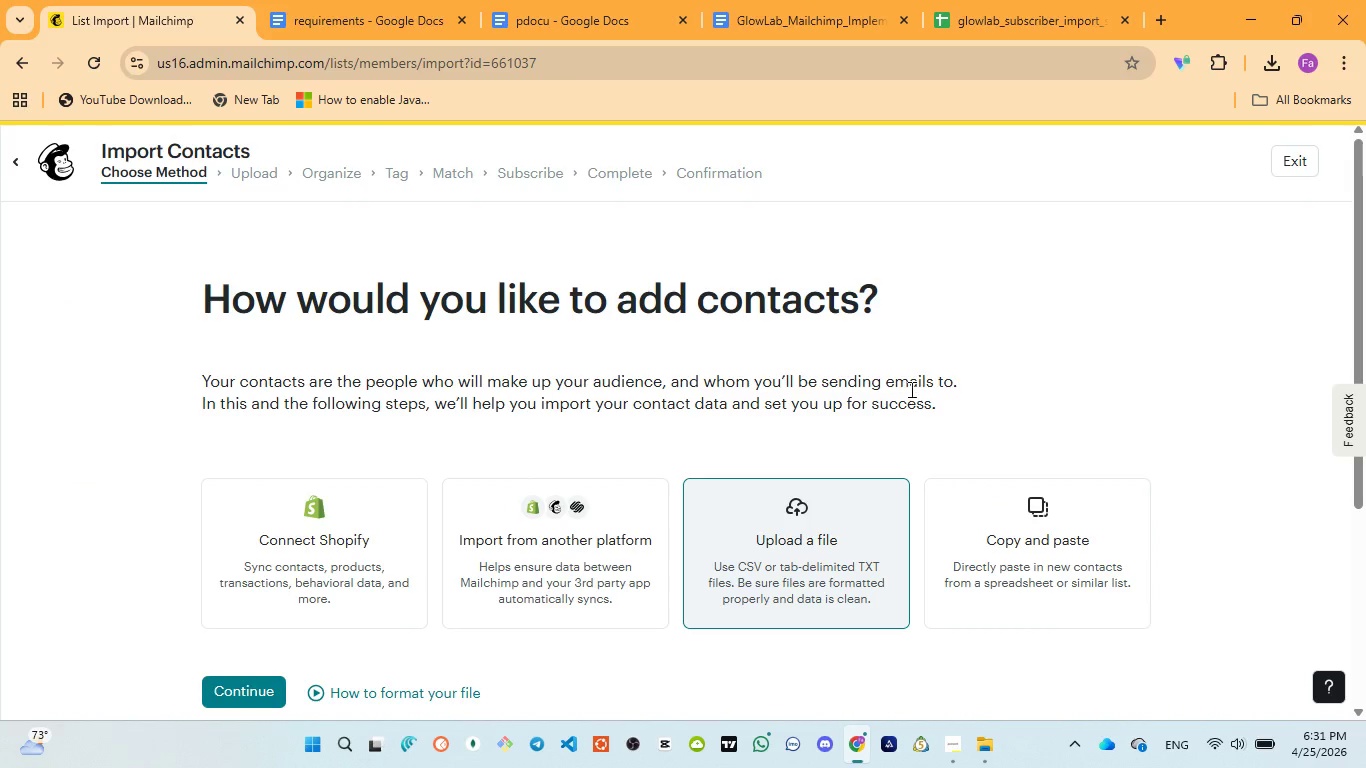 
scroll: coordinate [910, 391], scroll_direction: down, amount: 2.0
 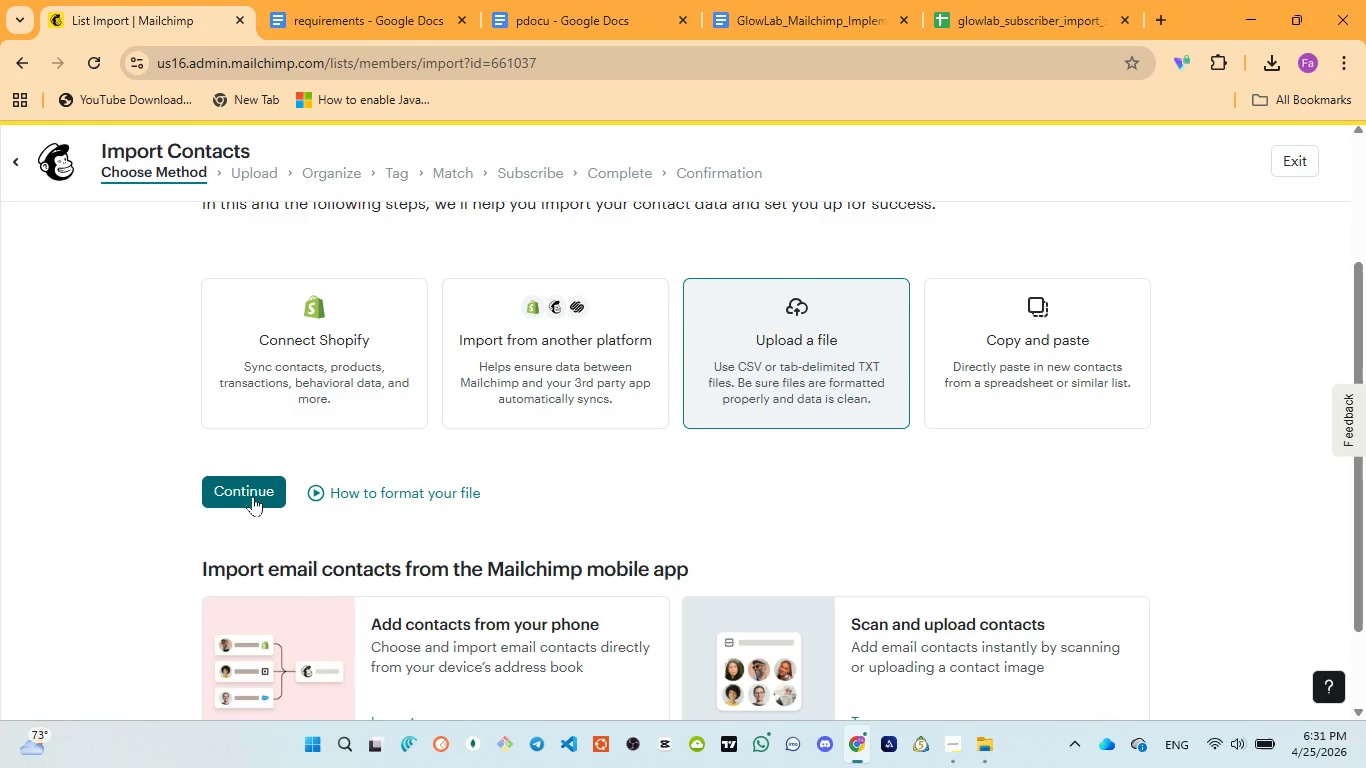 
left_click([253, 496])
 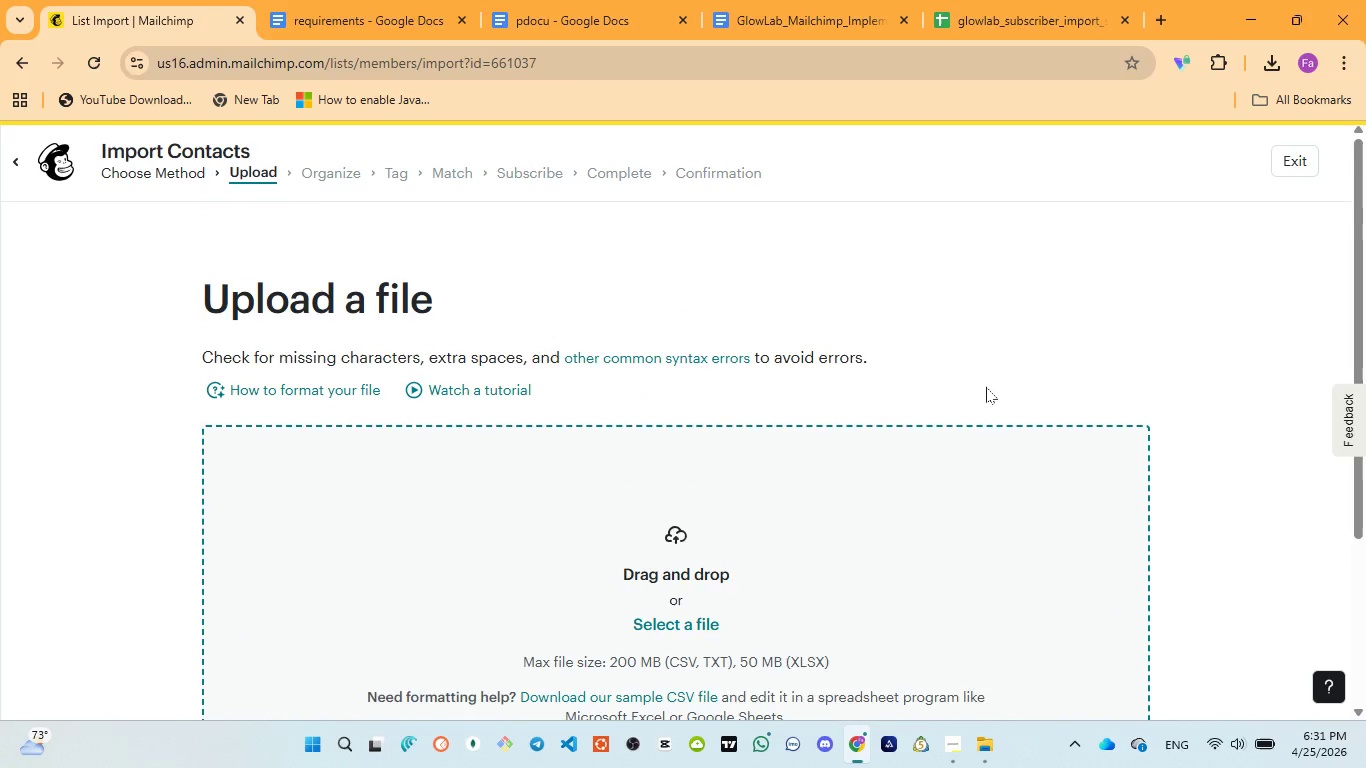 
scroll: coordinate [986, 387], scroll_direction: down, amount: 2.0
 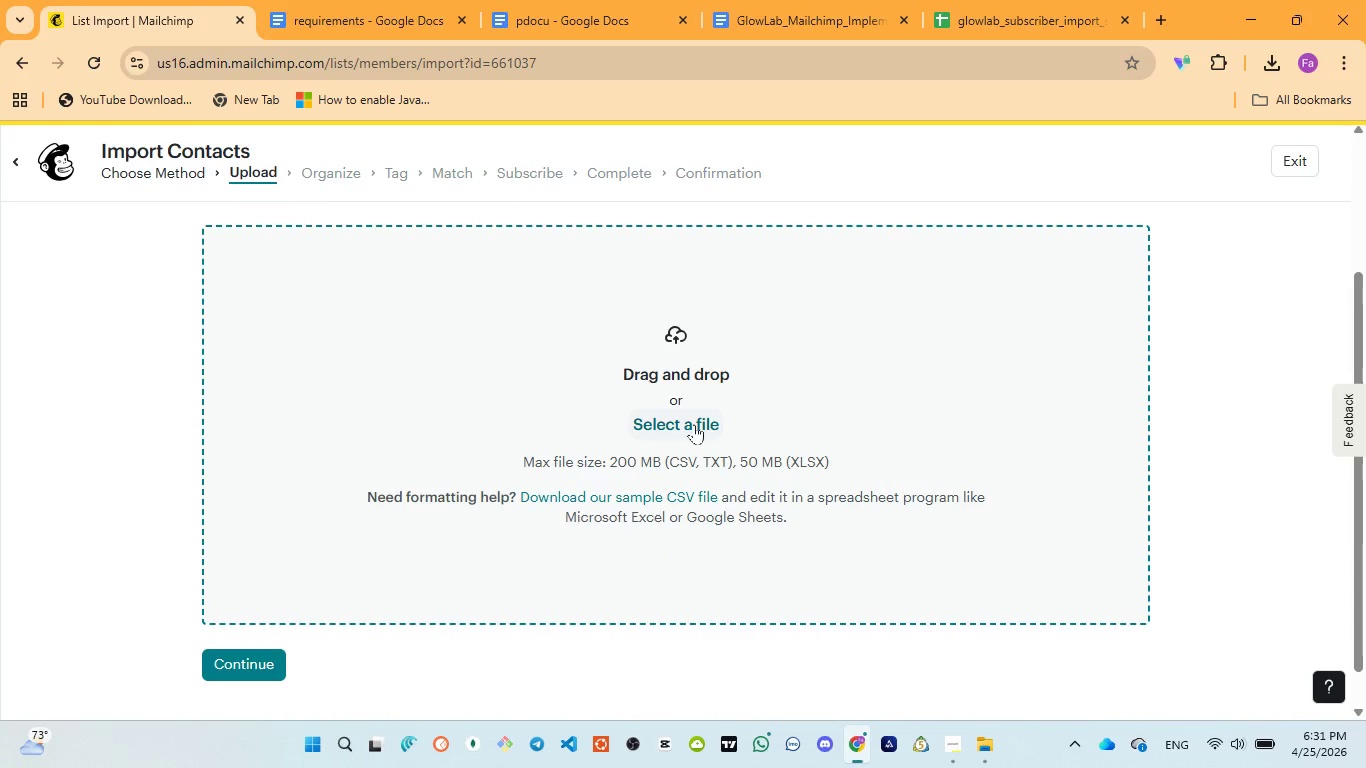 
left_click([694, 424])
 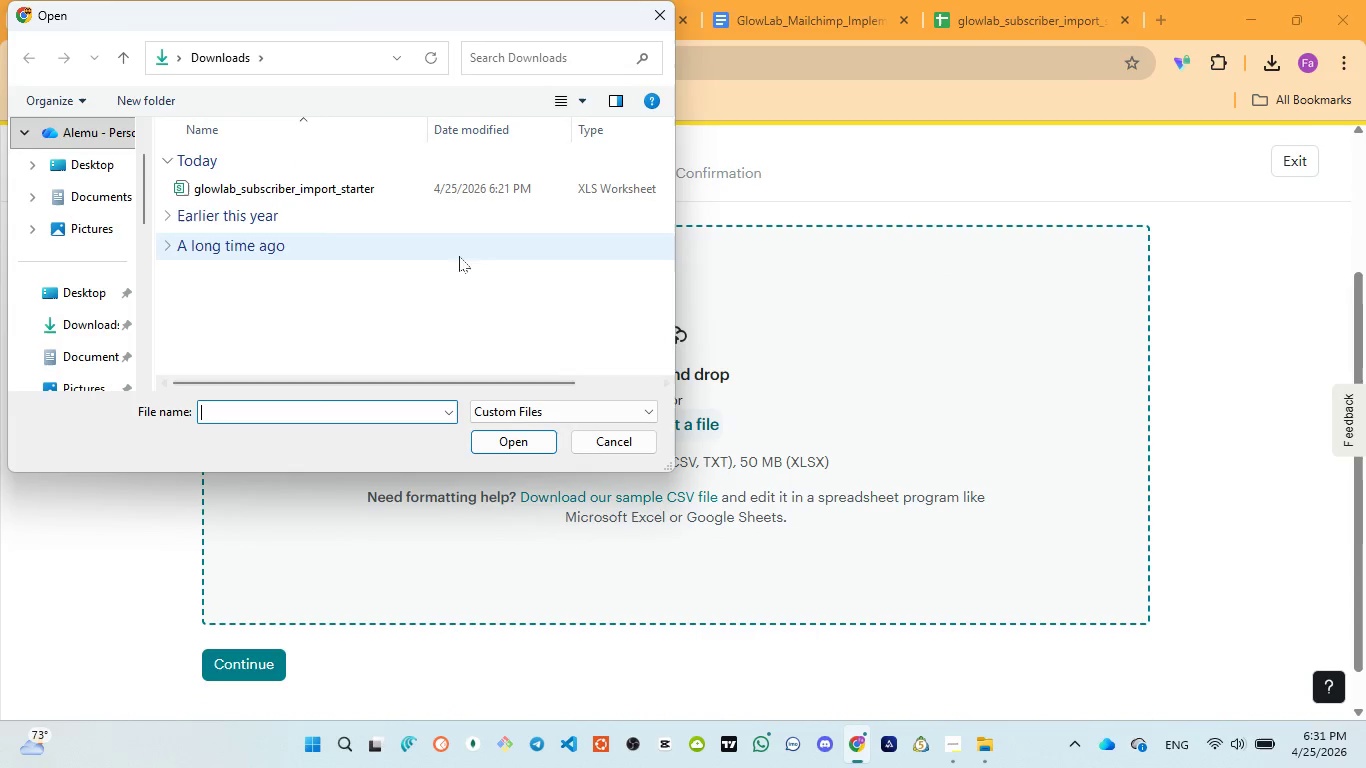 
left_click([350, 181])
 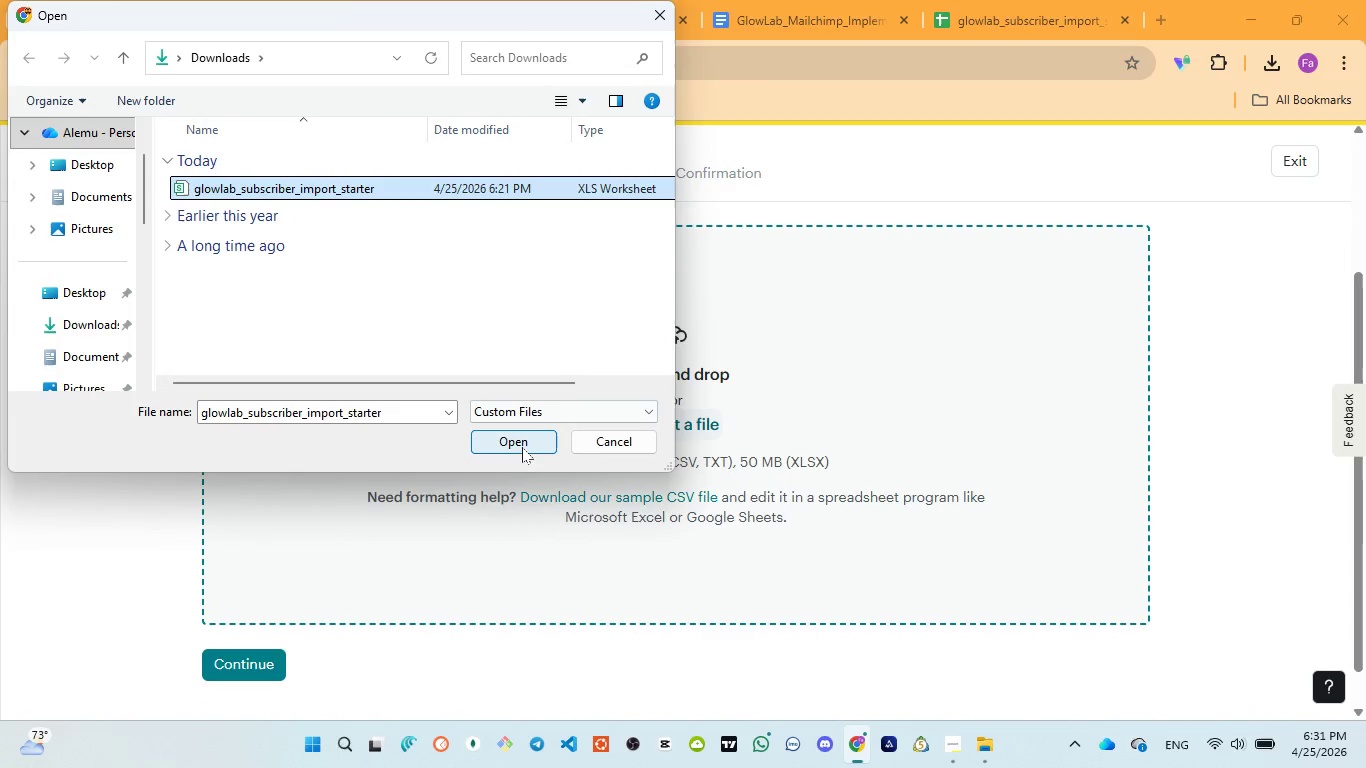 
left_click([521, 444])
 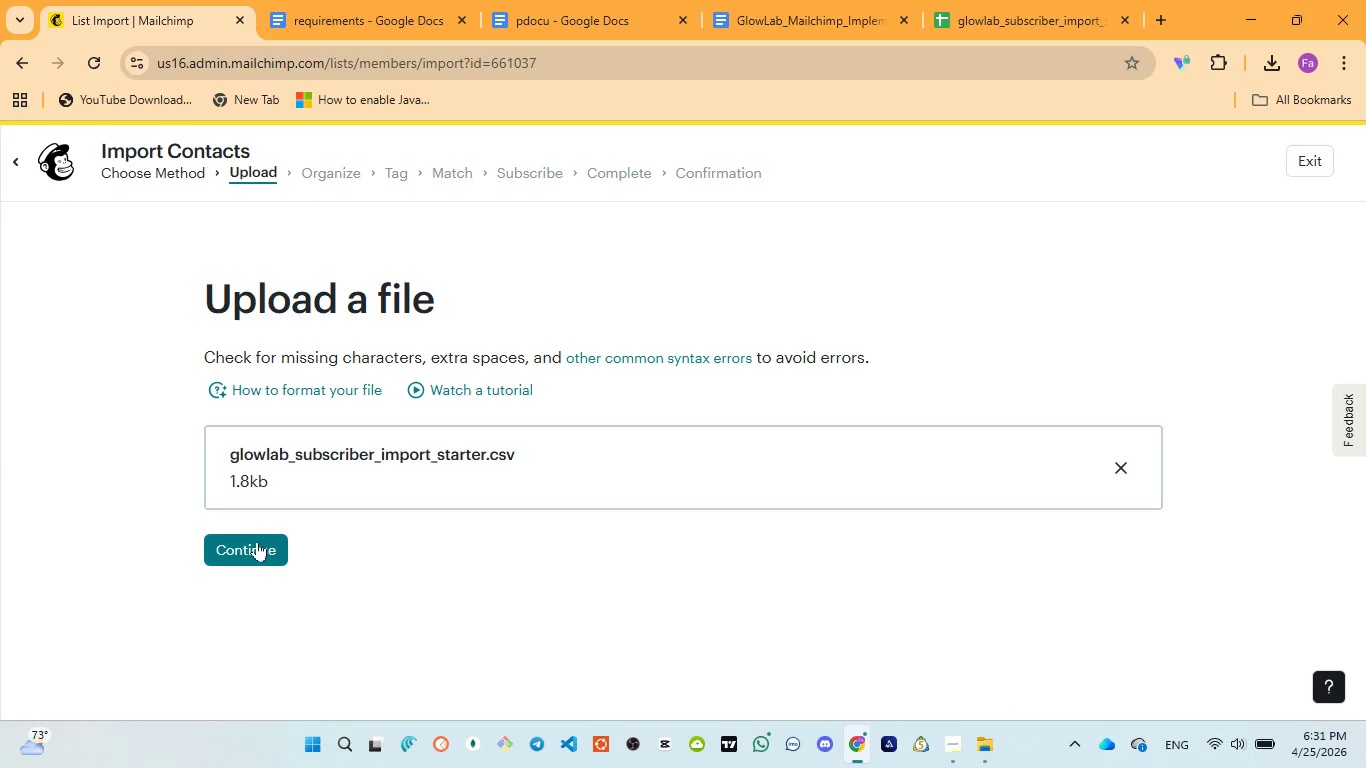 
left_click([257, 541])
 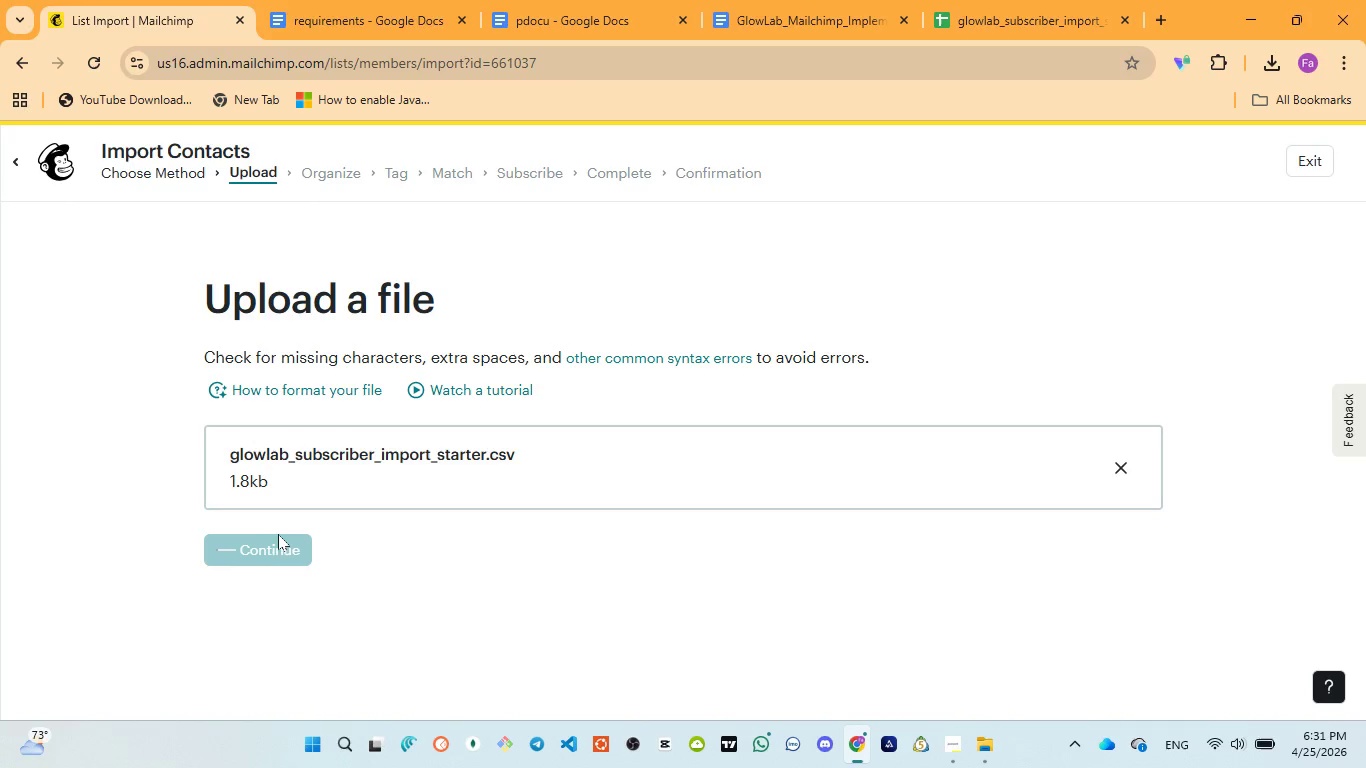 
wait(5.45)
 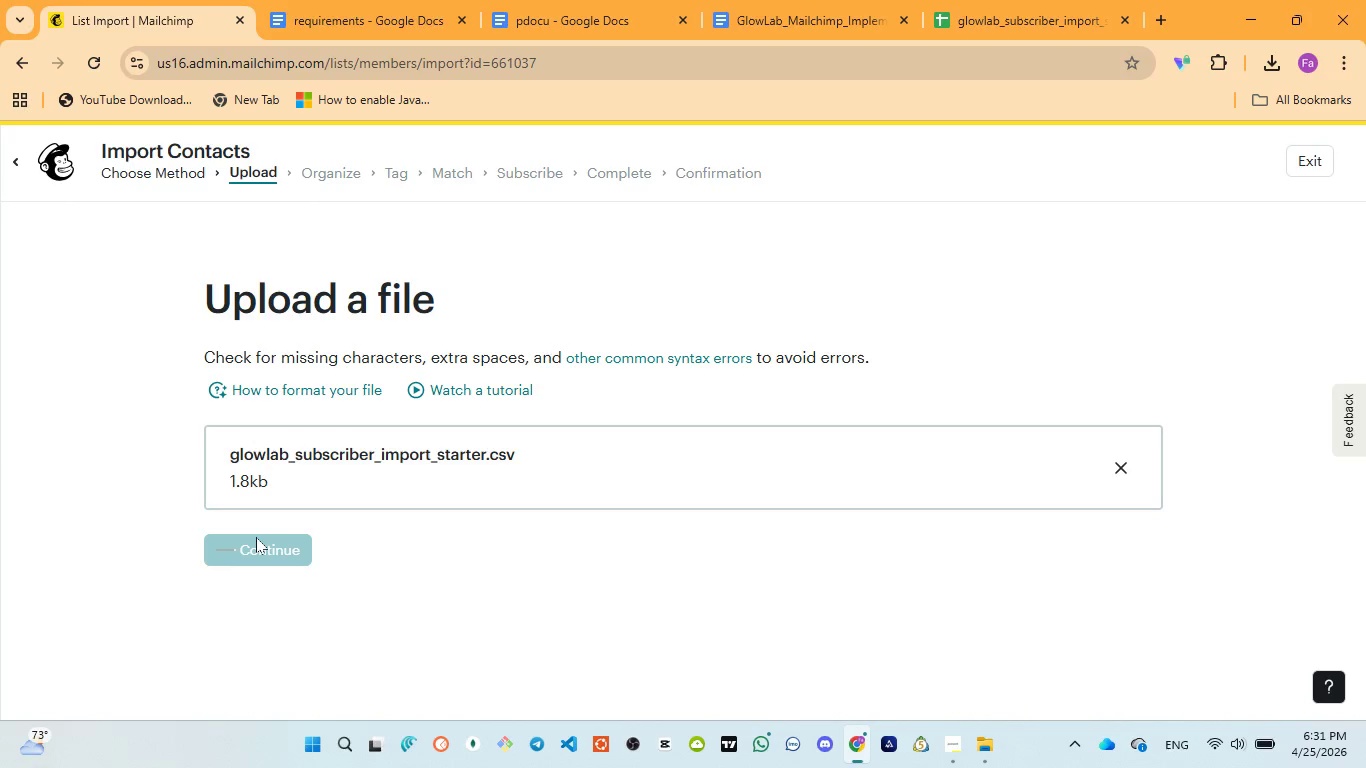 
mouse_move([388, 519])
 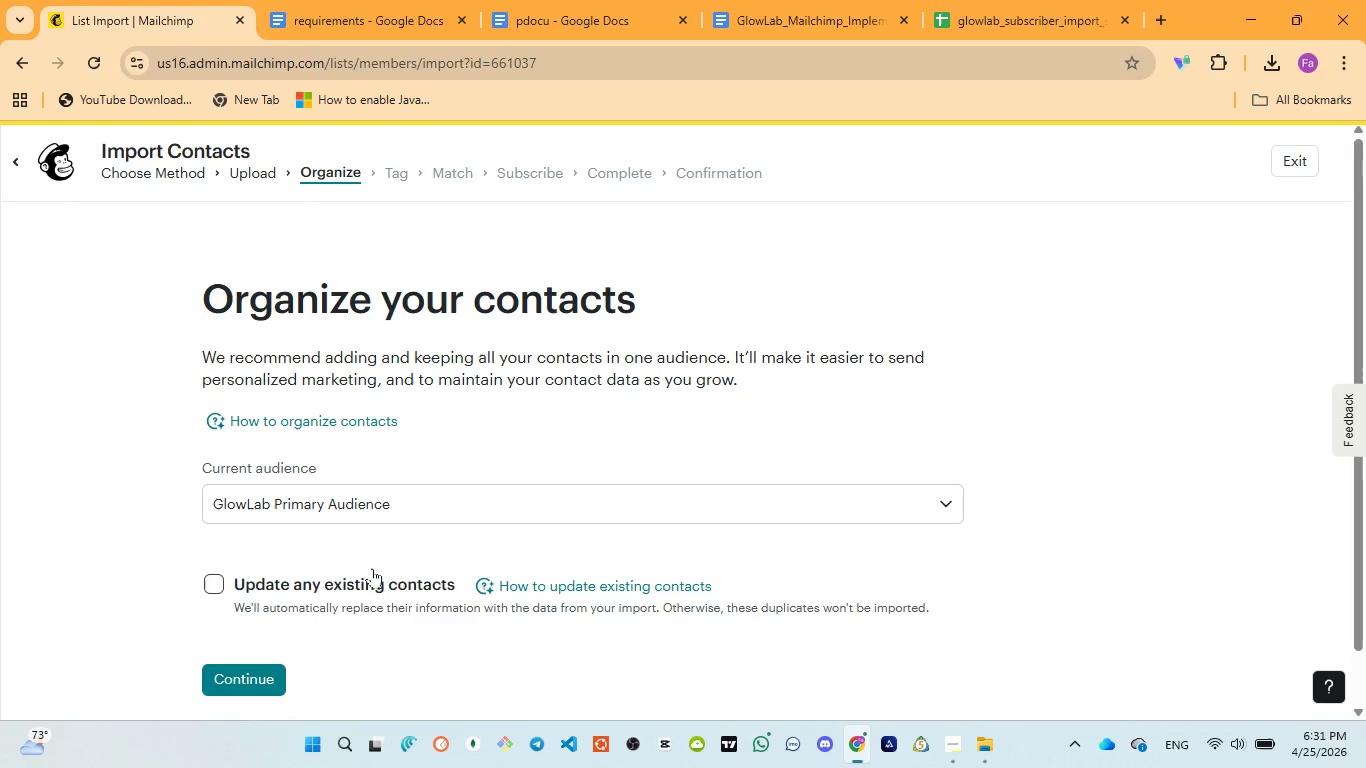 
scroll: coordinate [379, 561], scroll_direction: down, amount: 1.0
 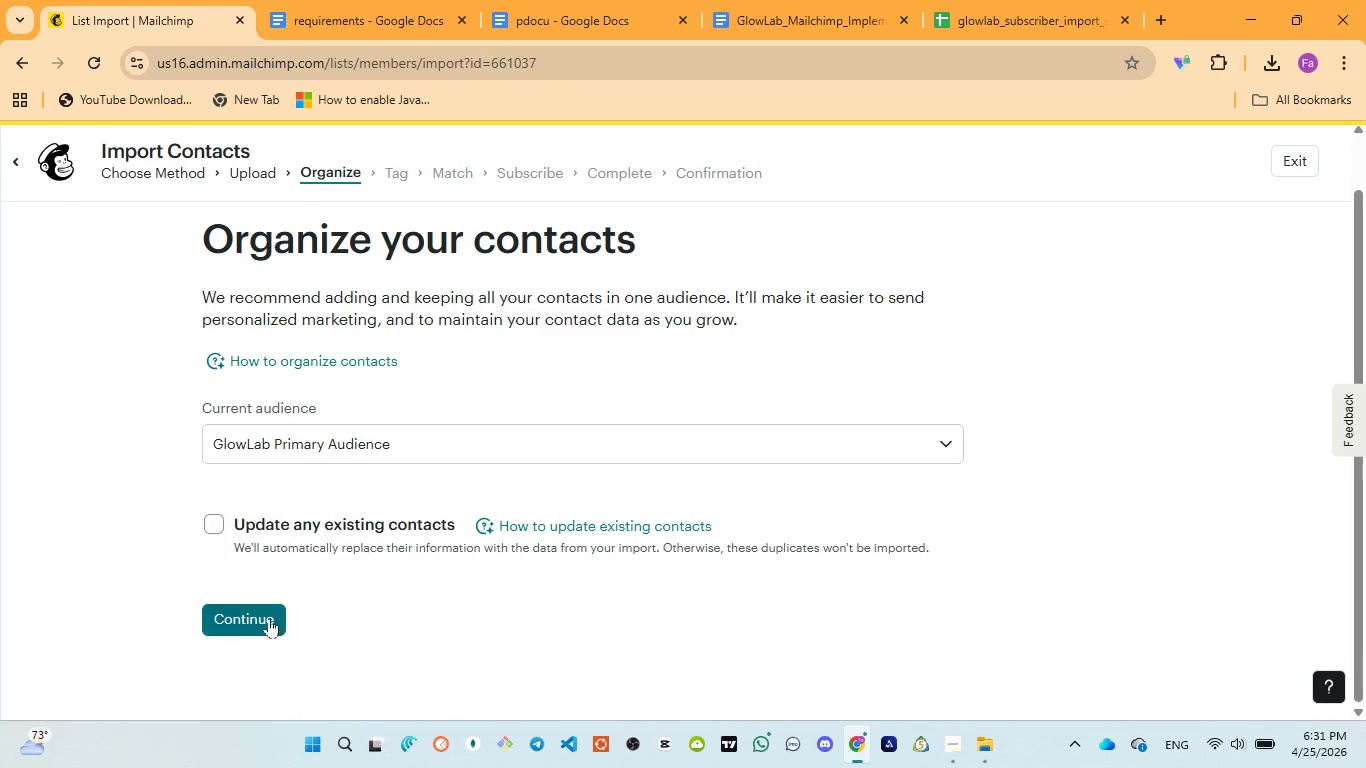 
left_click([266, 617])
 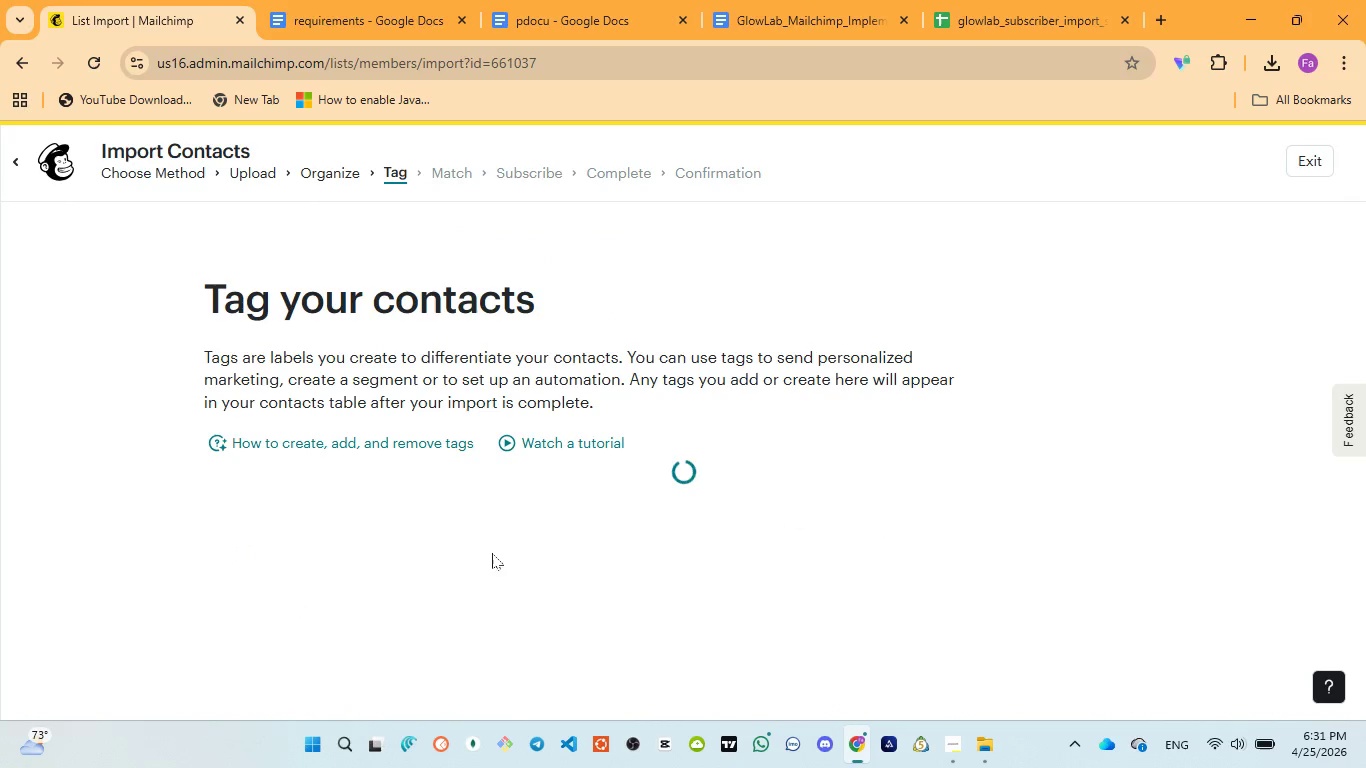 
mouse_move([637, 492])
 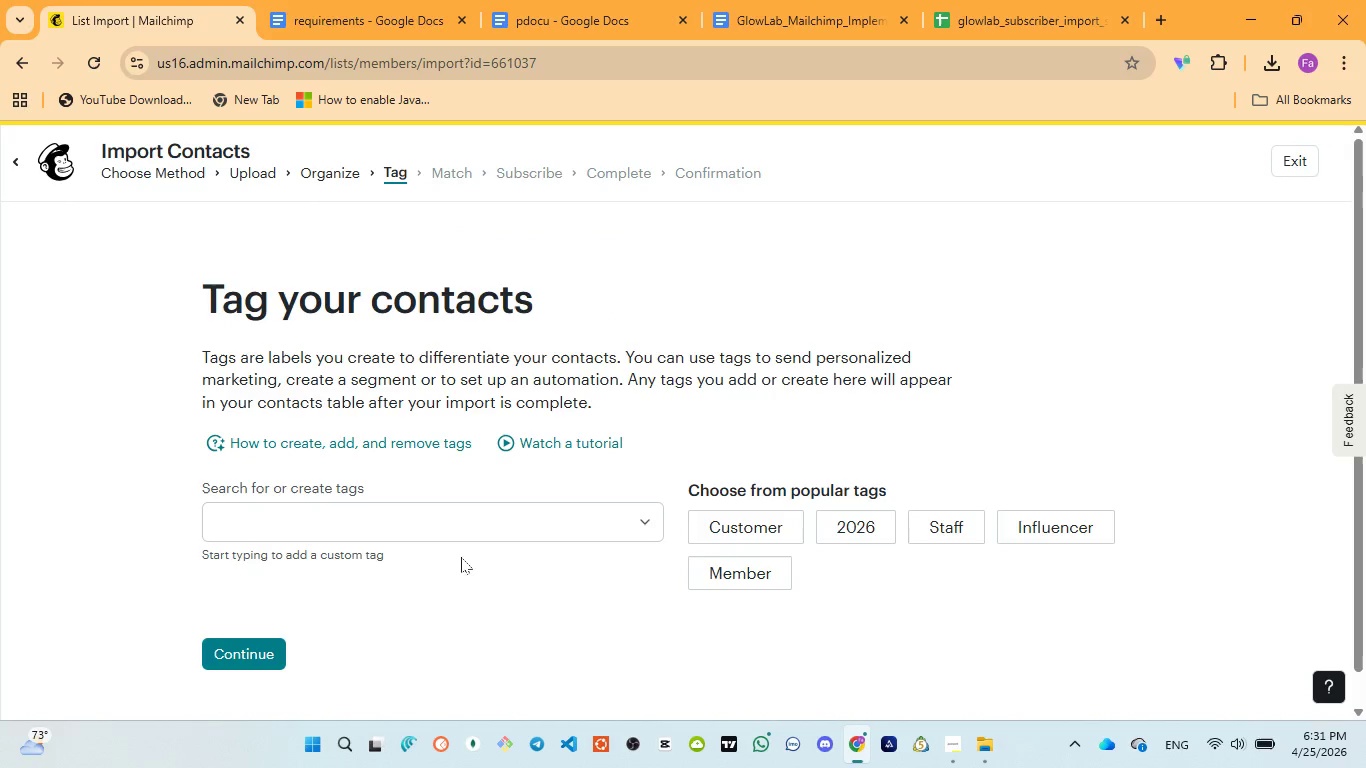 
scroll: coordinate [706, 427], scroll_direction: down, amount: 3.0
 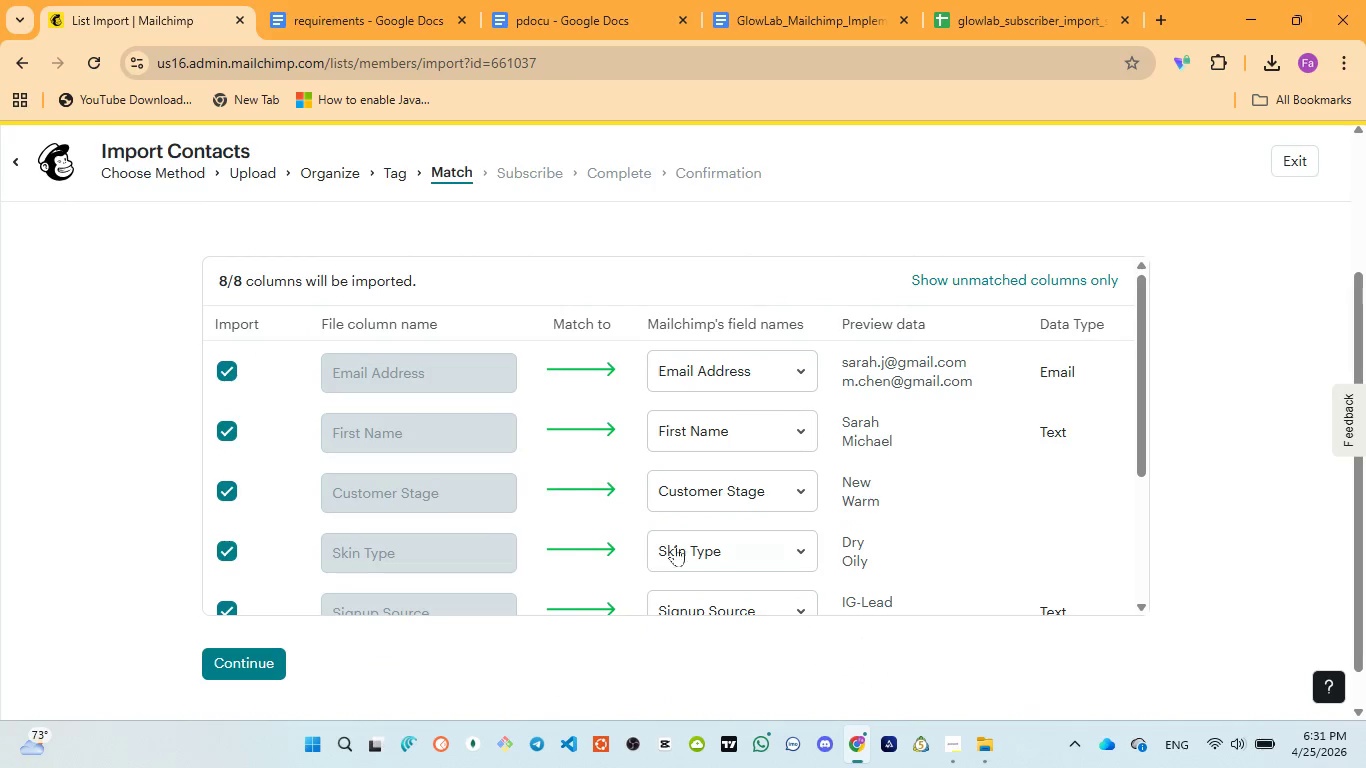 
wait(6.62)
 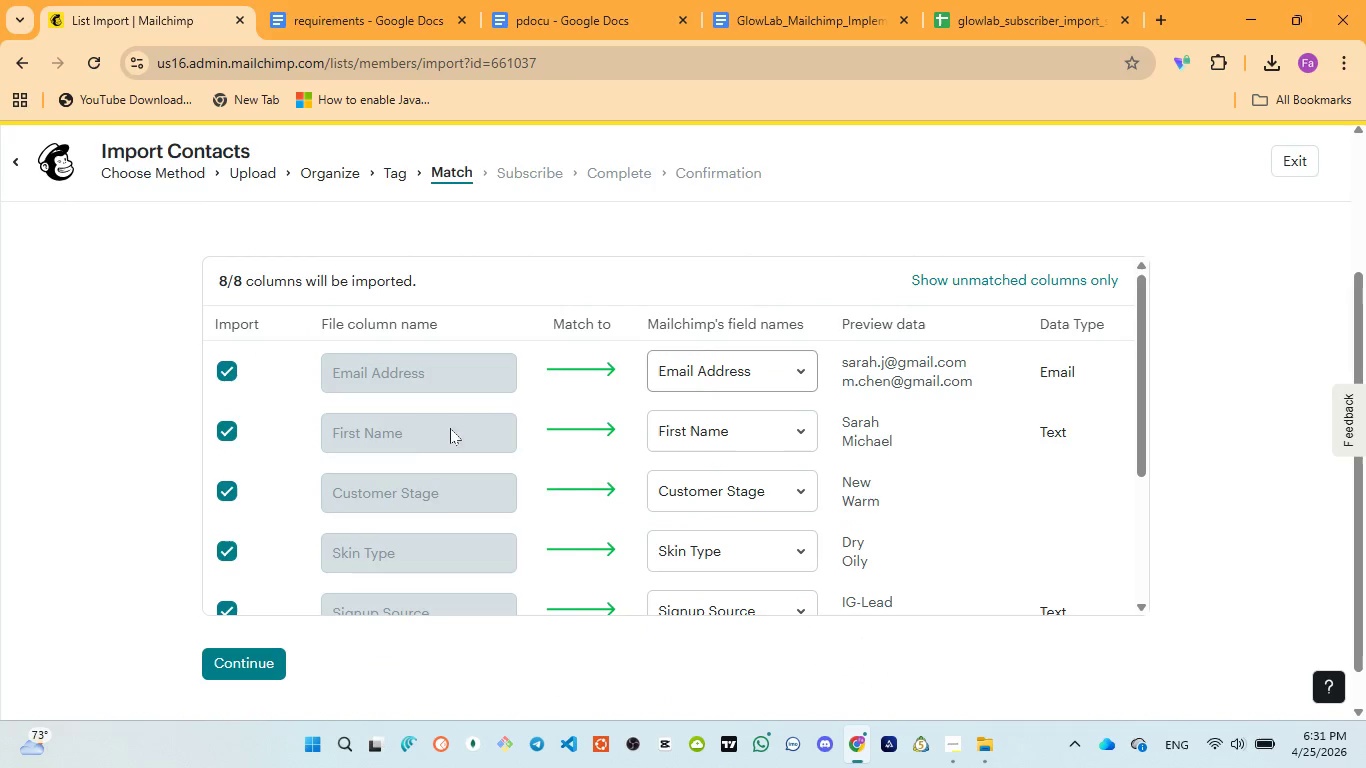 
left_click_drag(start_coordinate=[1144, 415], to_coordinate=[1129, 465])
 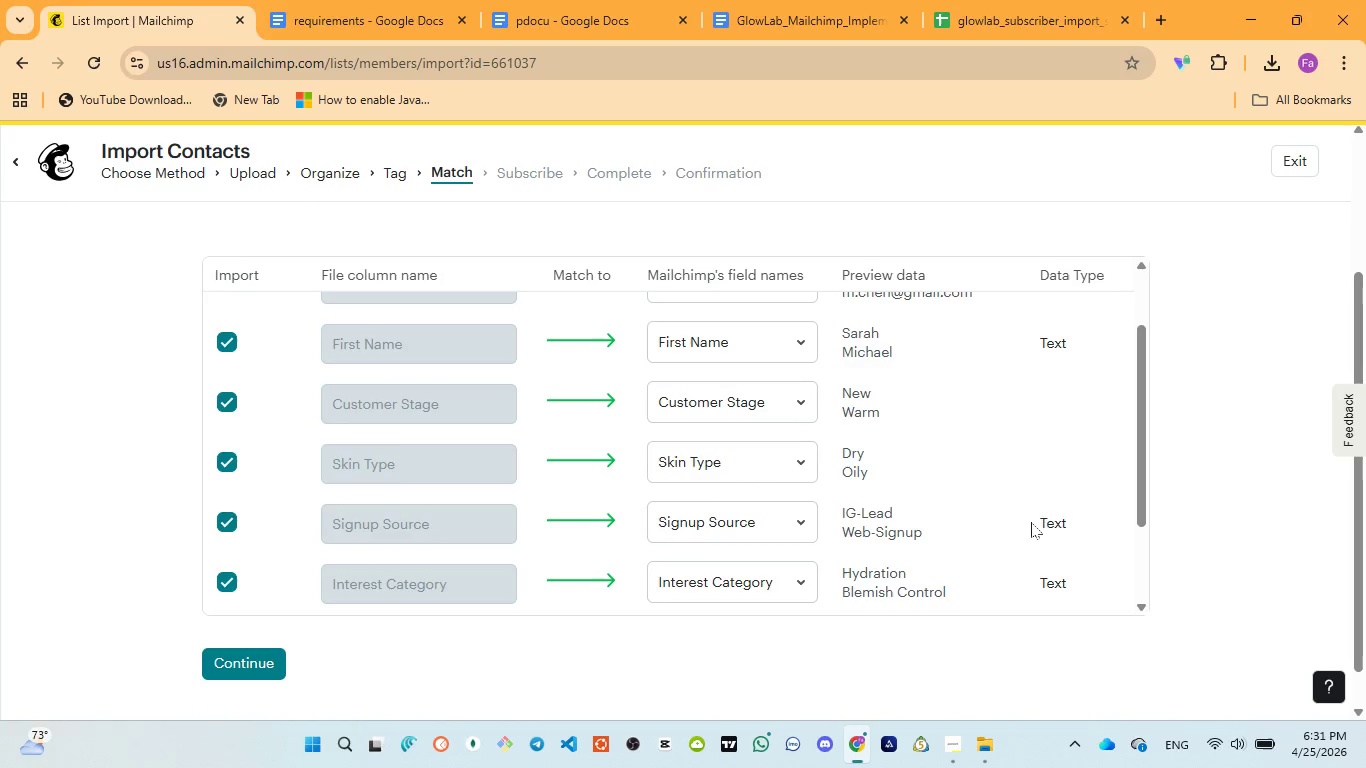 
left_click_drag(start_coordinate=[1138, 462], to_coordinate=[1139, 524])
 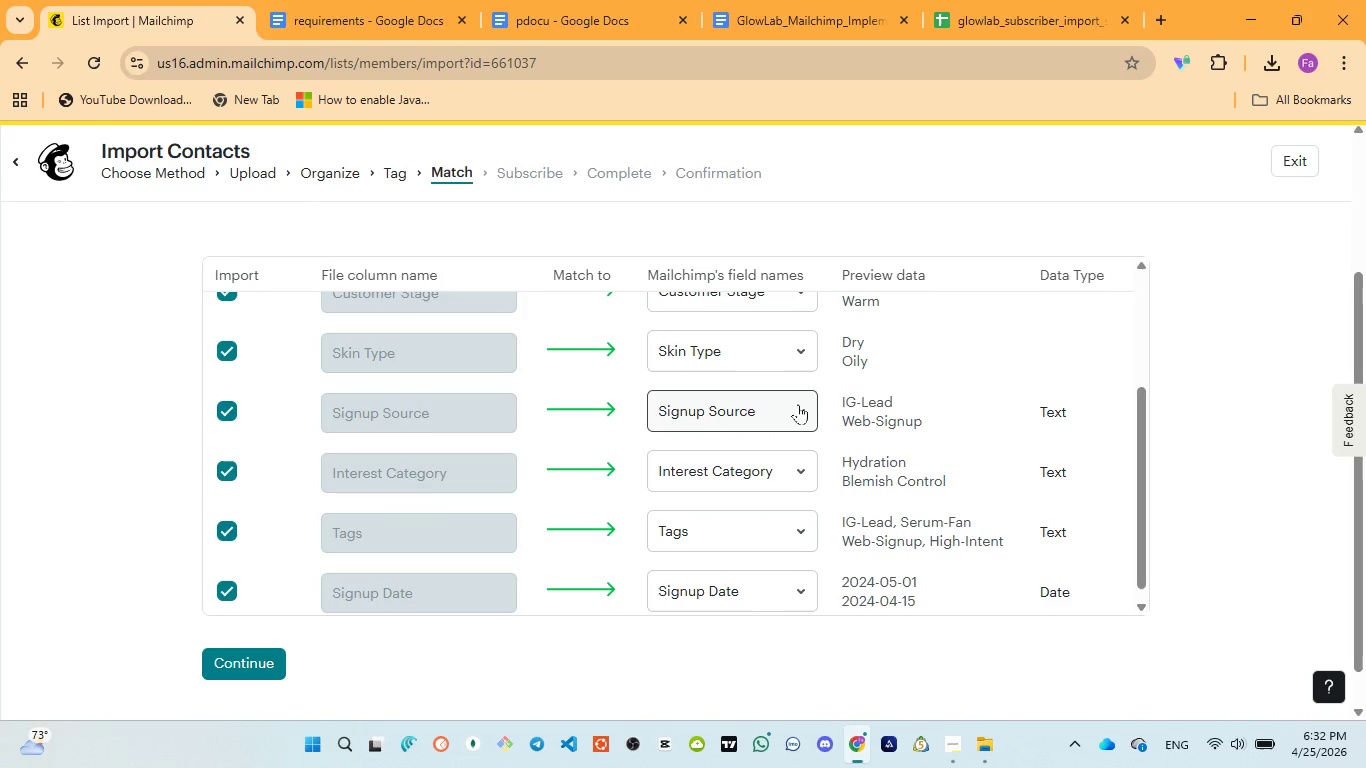 
wait(18.25)
 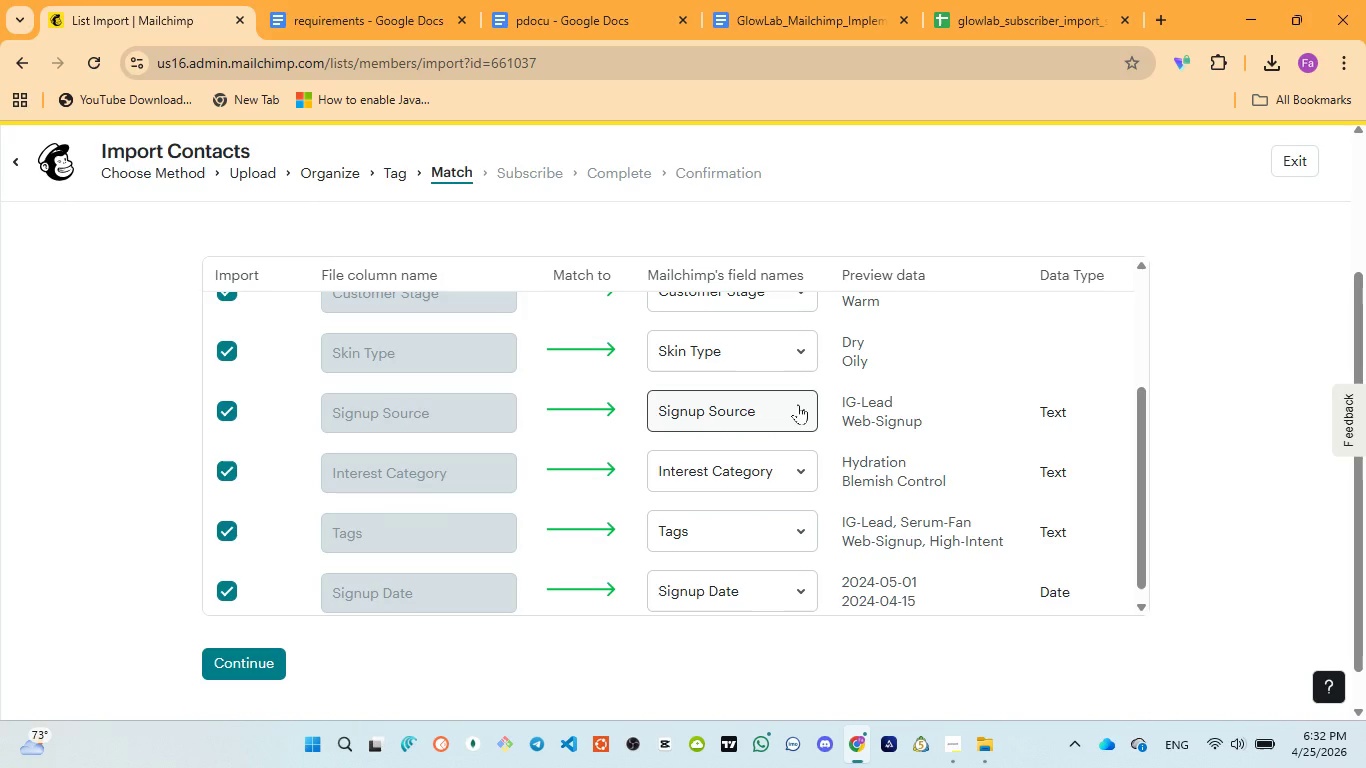 
scroll: coordinate [928, 500], scroll_direction: down, amount: 1.0
 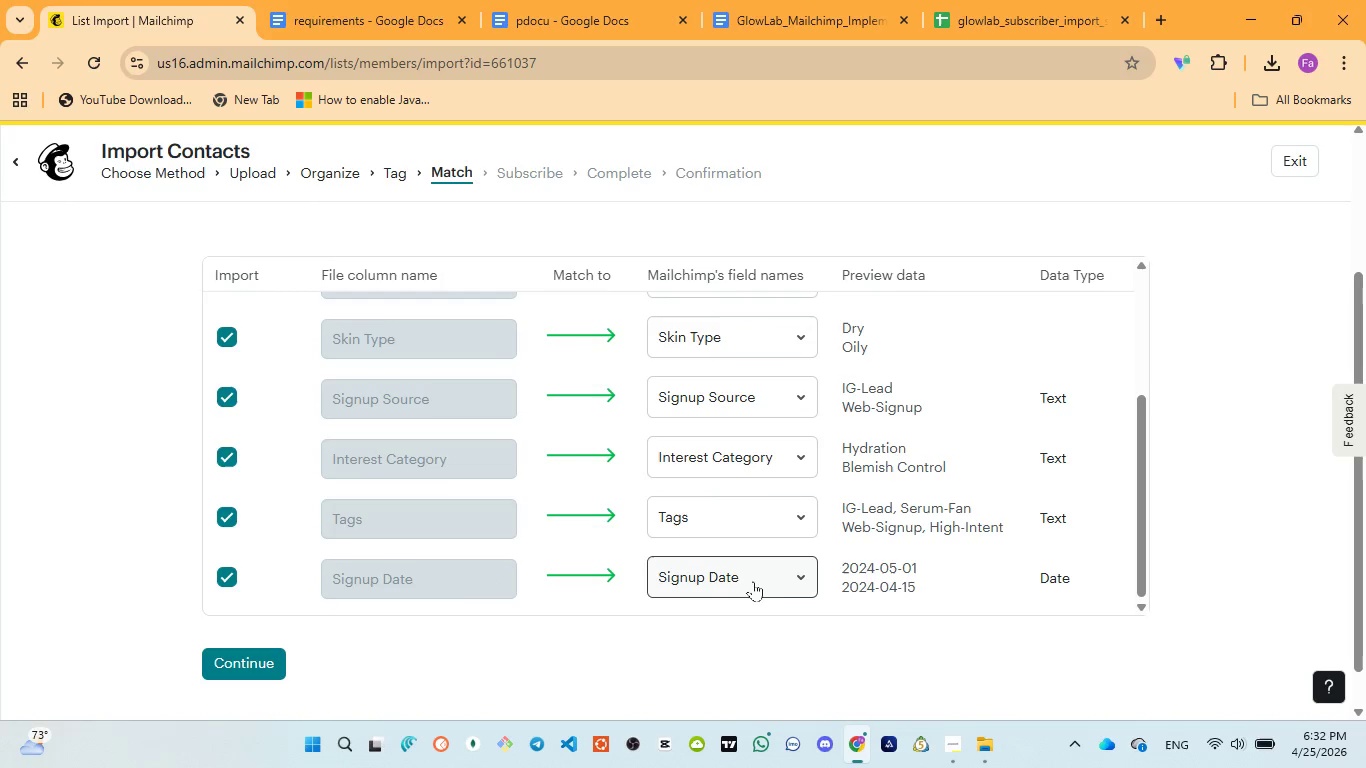 
scroll: coordinate [1067, 506], scroll_direction: up, amount: 3.0
 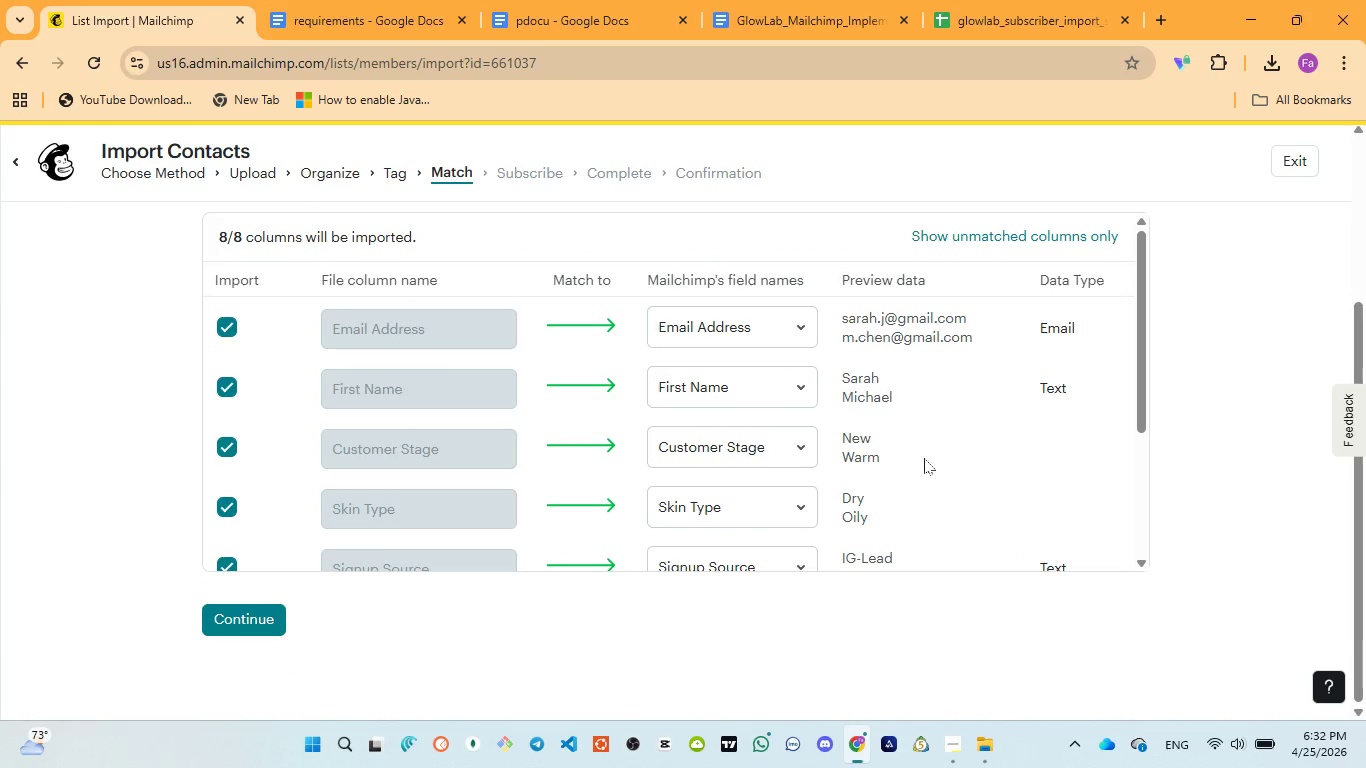 
scroll: coordinate [924, 459], scroll_direction: down, amount: 1.0
 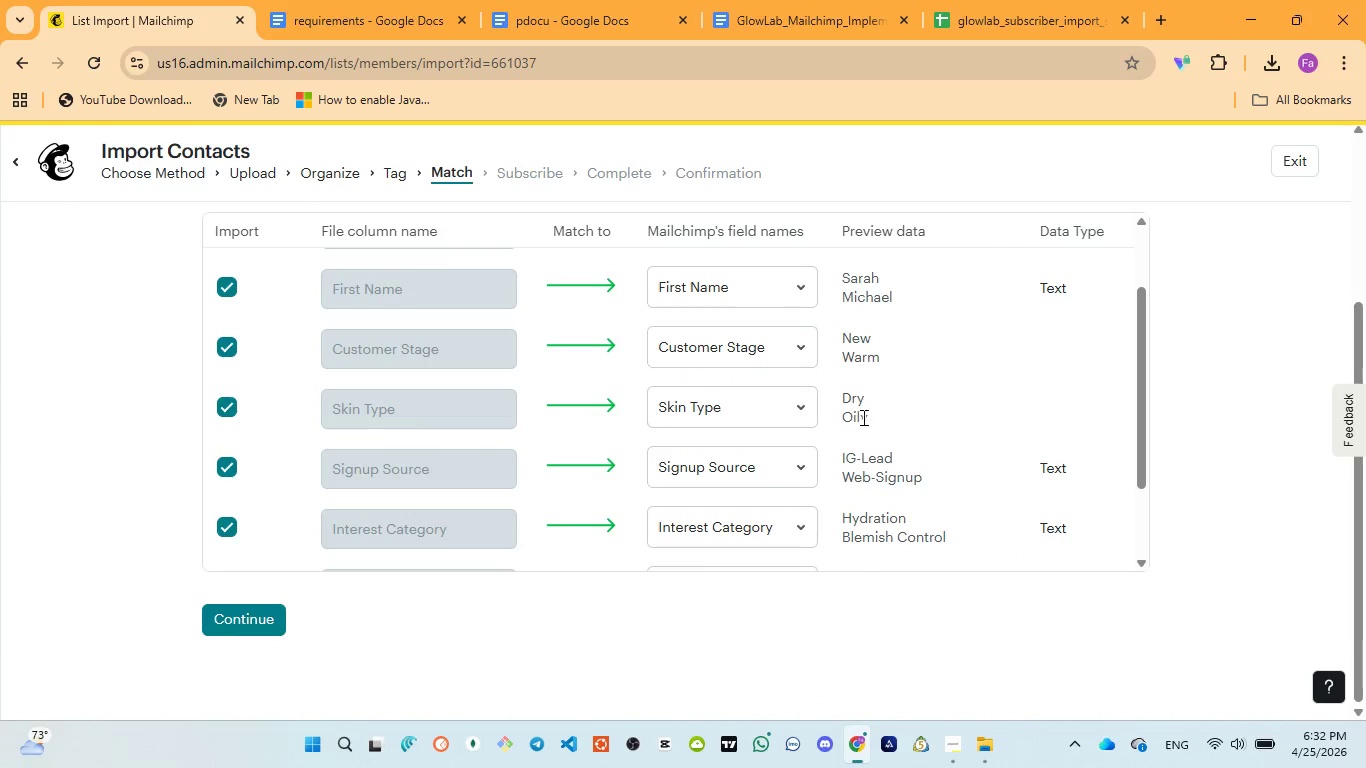 
scroll: coordinate [891, 389], scroll_direction: none, amount: 0.0
 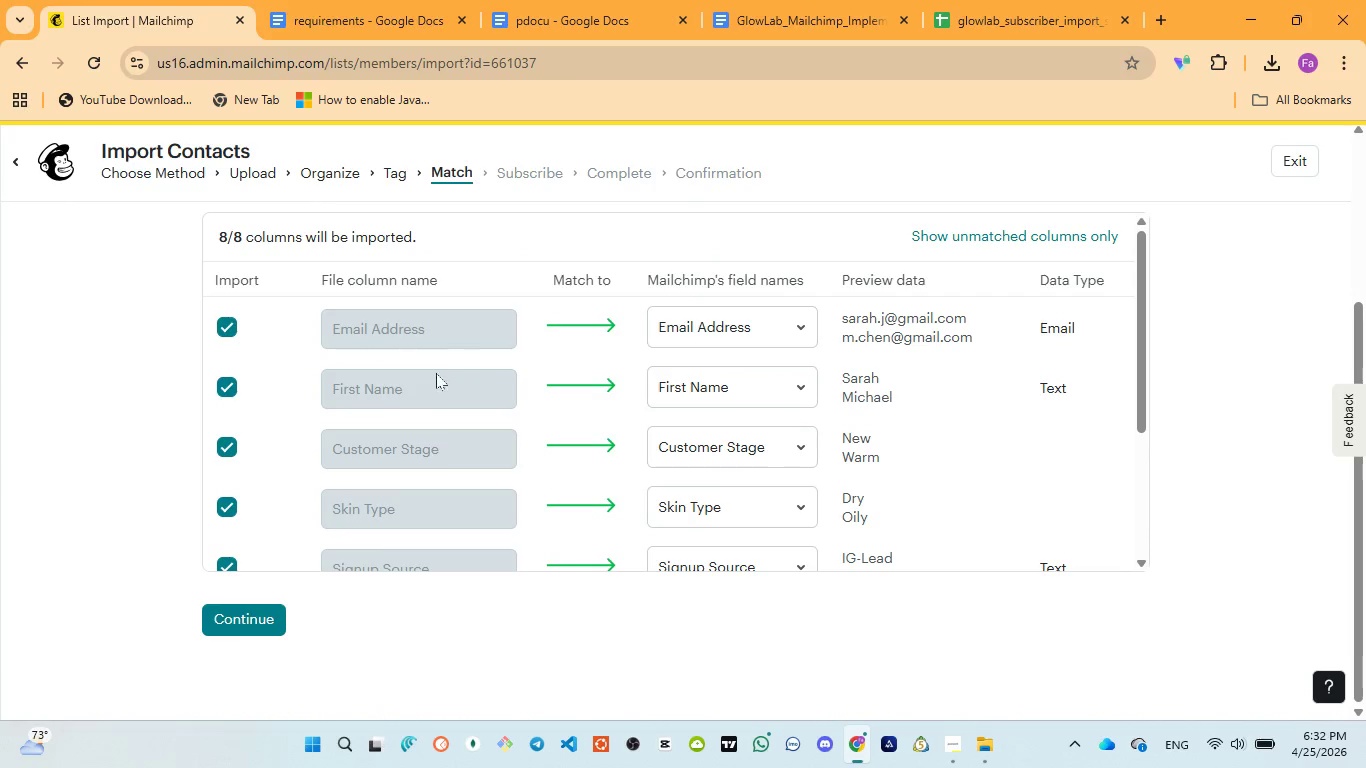 
wait(7.69)
 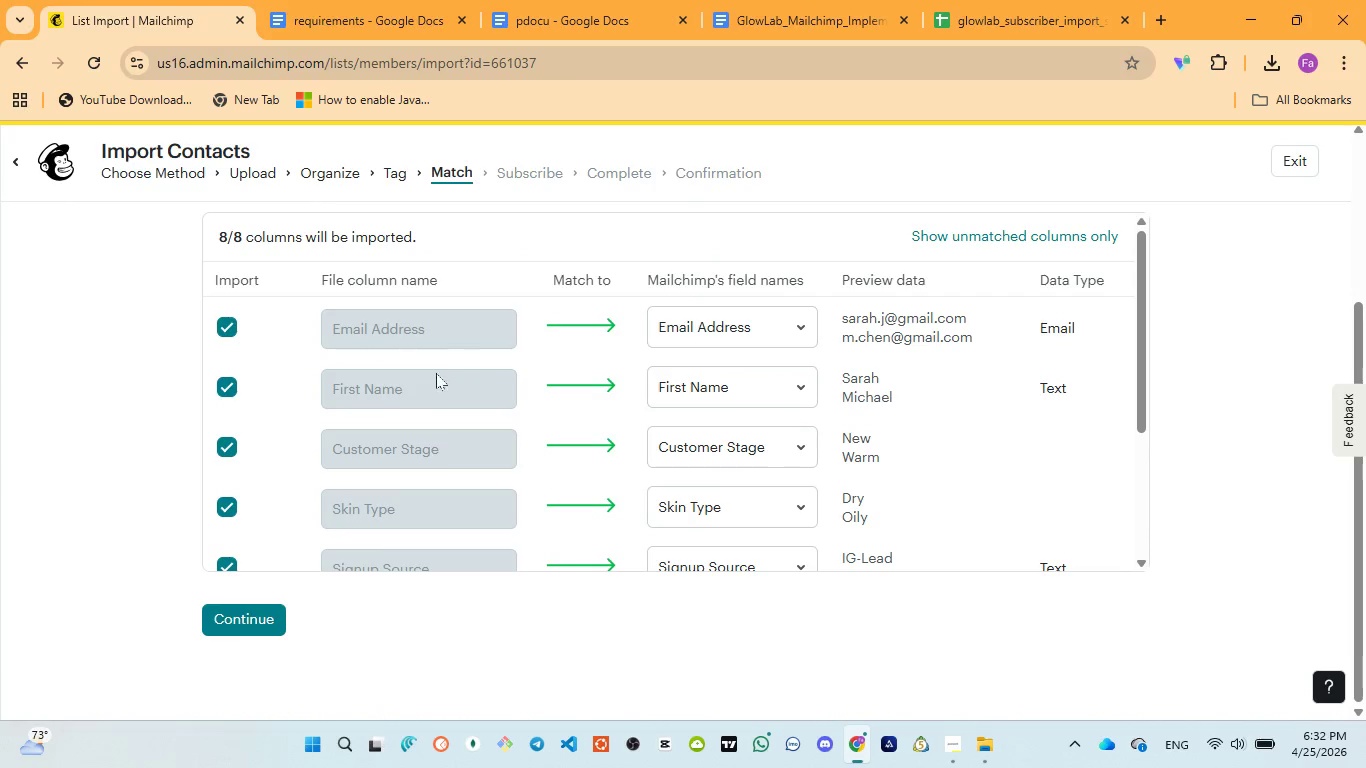 
scroll: coordinate [757, 449], scroll_direction: down, amount: 4.0
 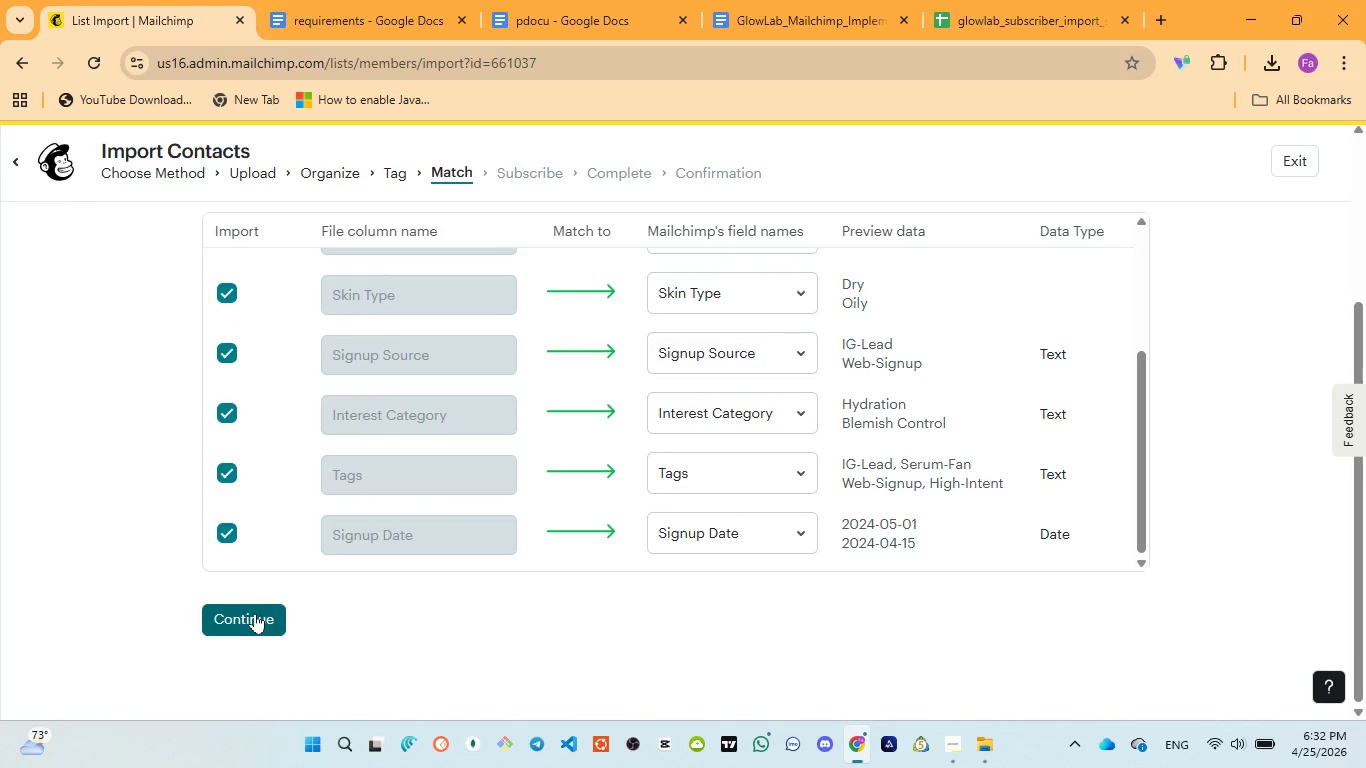 
left_click([255, 613])
 